 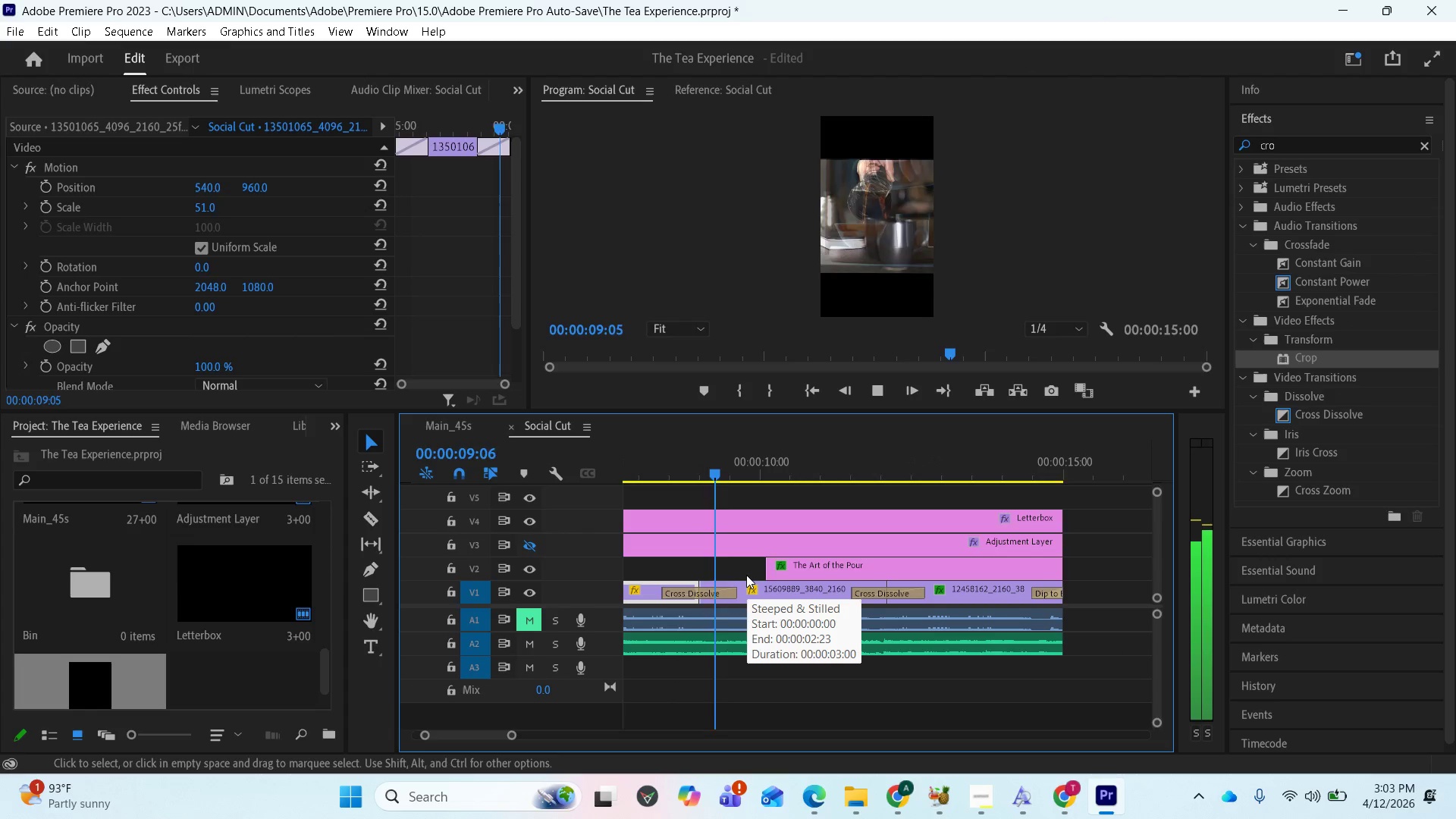 
key(Space)
 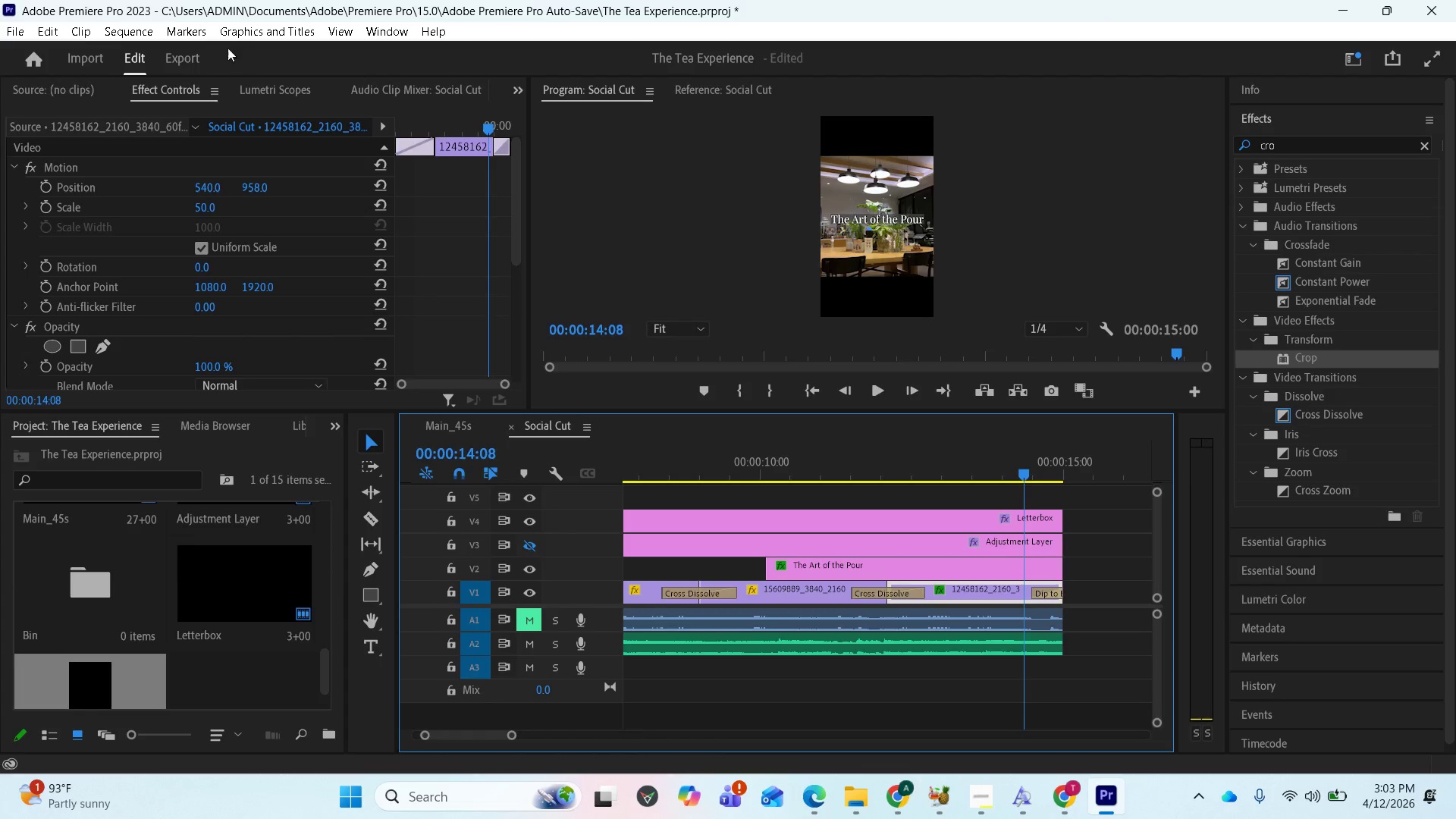 
key(Control+ControlLeft)
 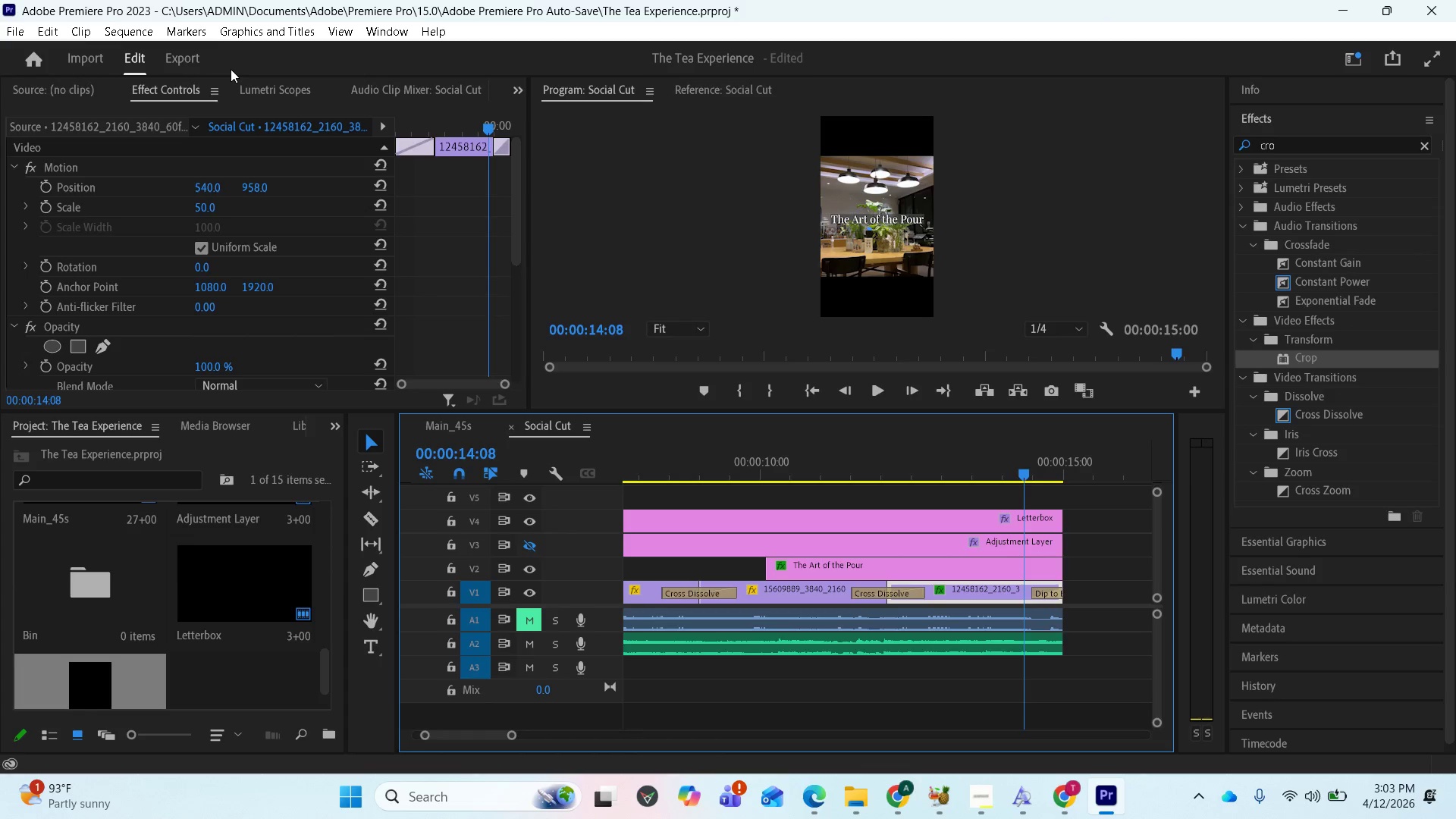 
key(Control+S)
 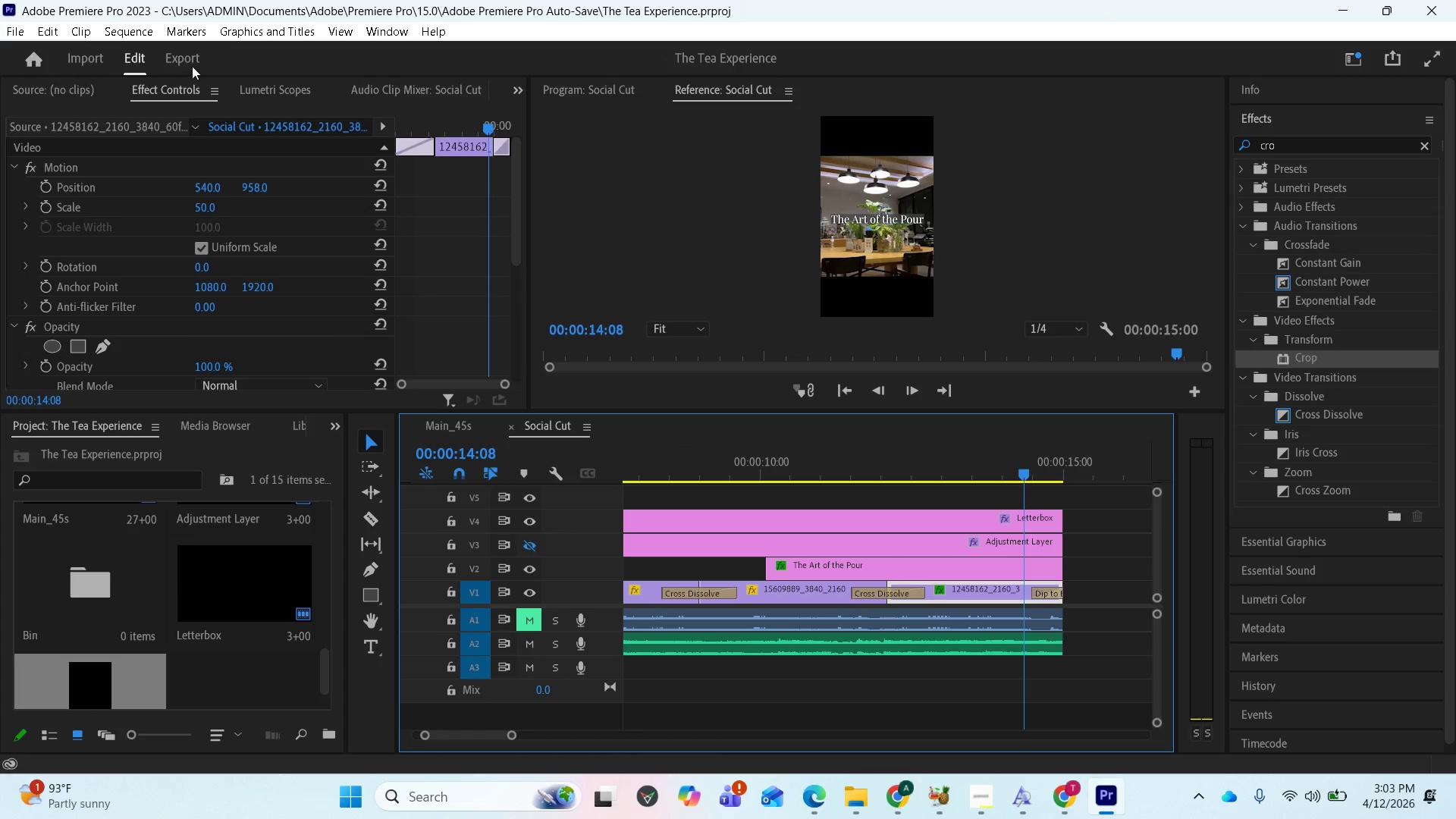 
left_click([190, 60])
 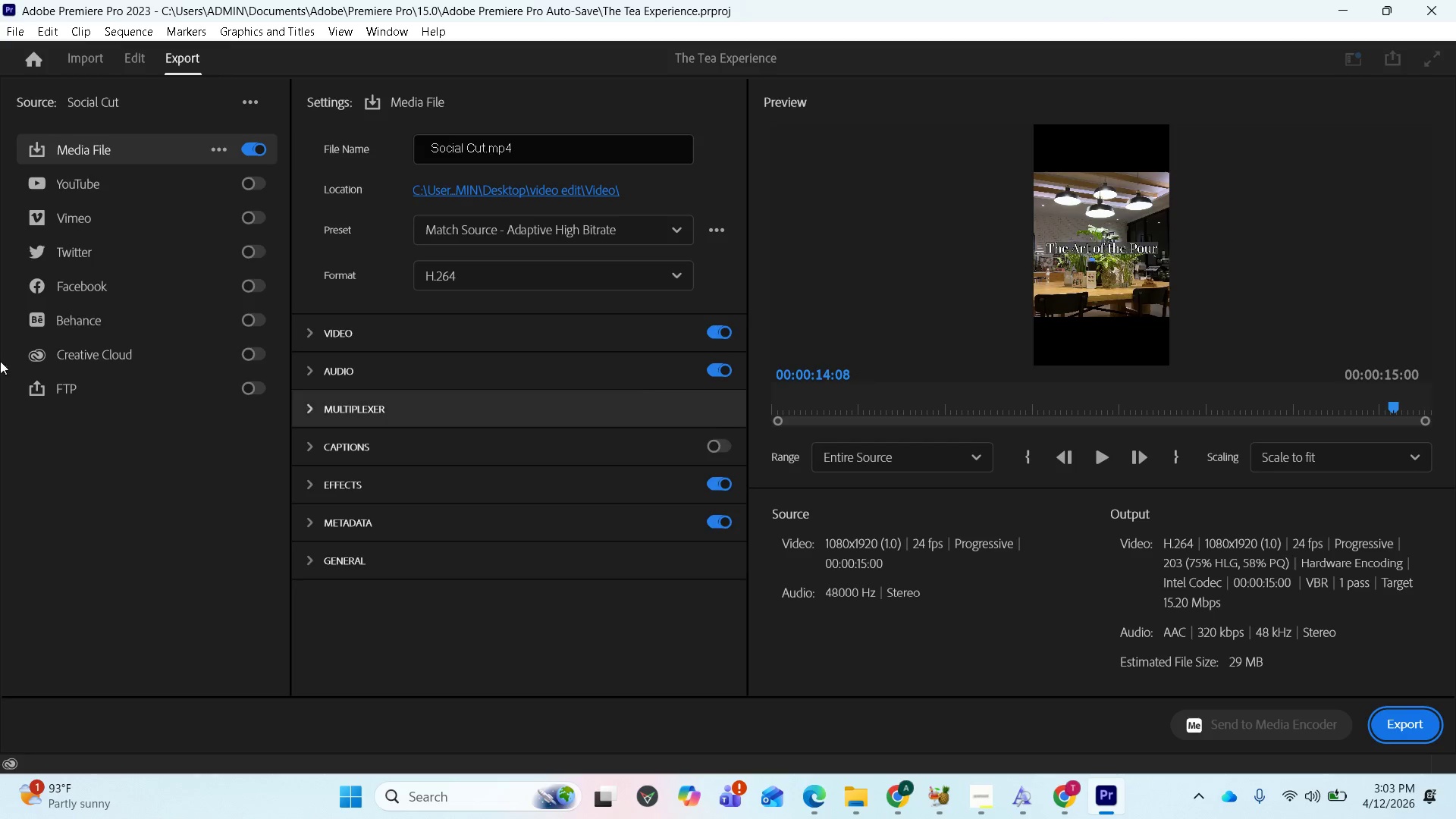 
wait(7.14)
 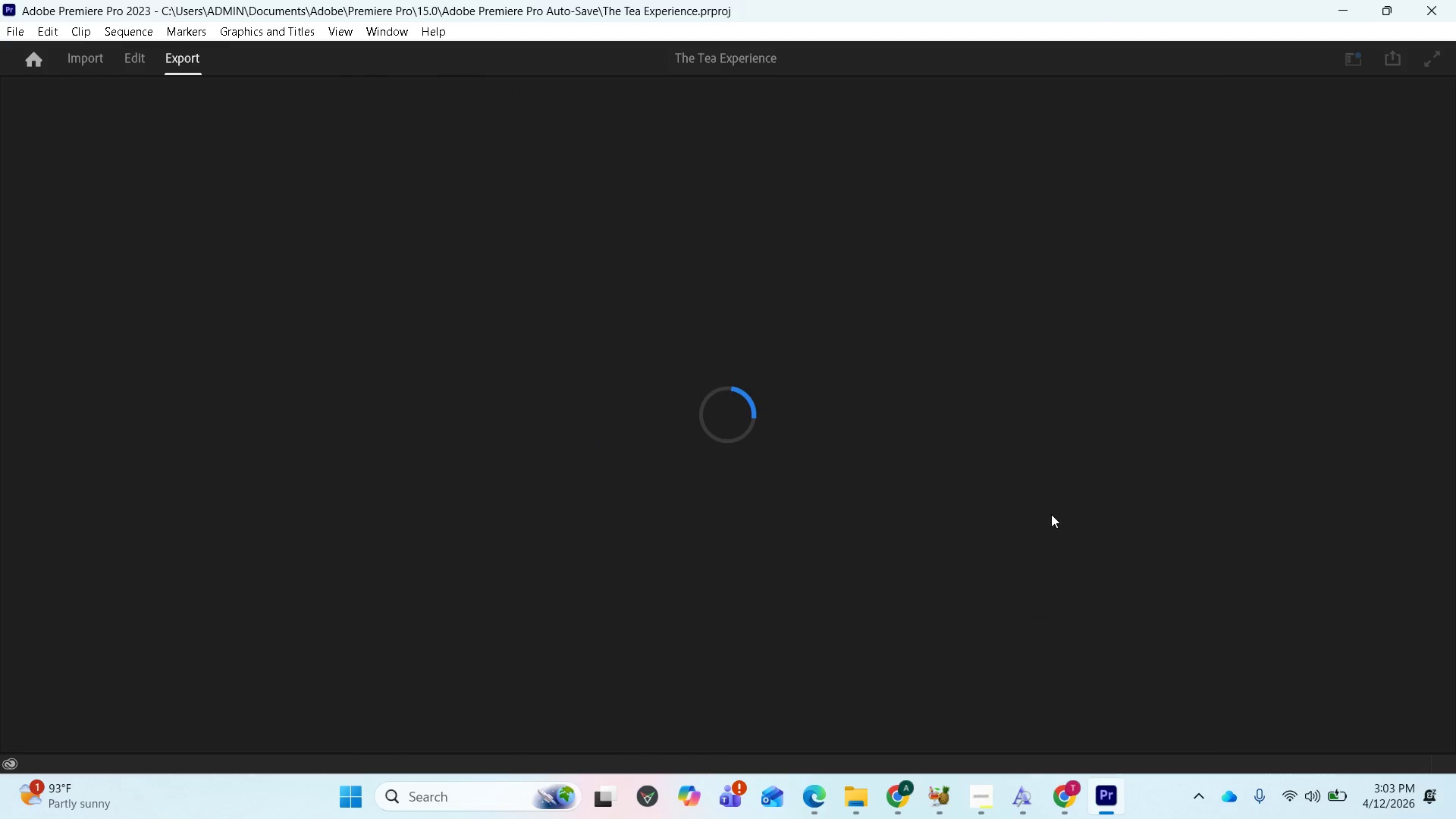 
left_click_drag(start_coordinate=[1391, 399], to_coordinate=[776, 419])
 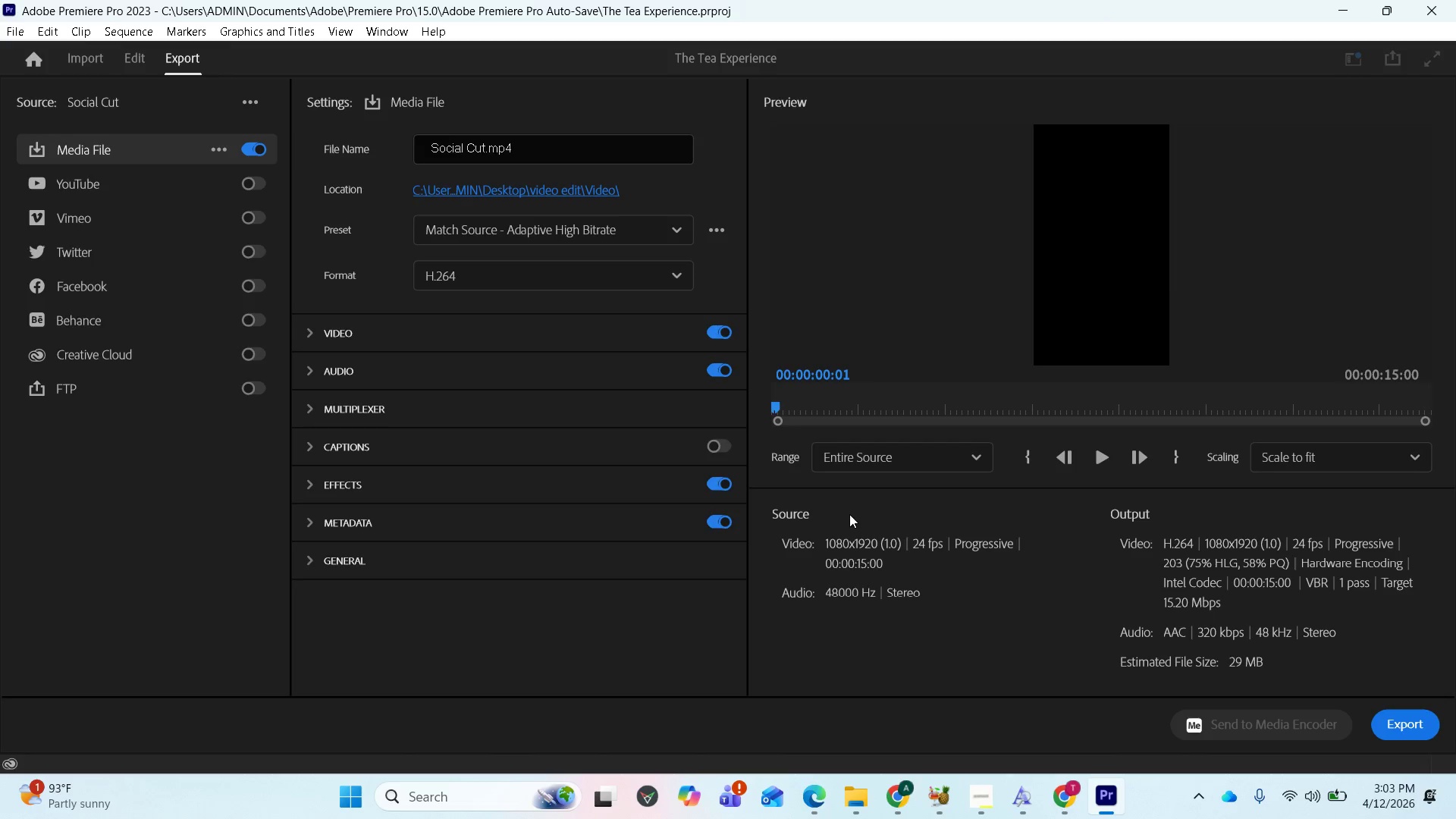 
key(Space)
 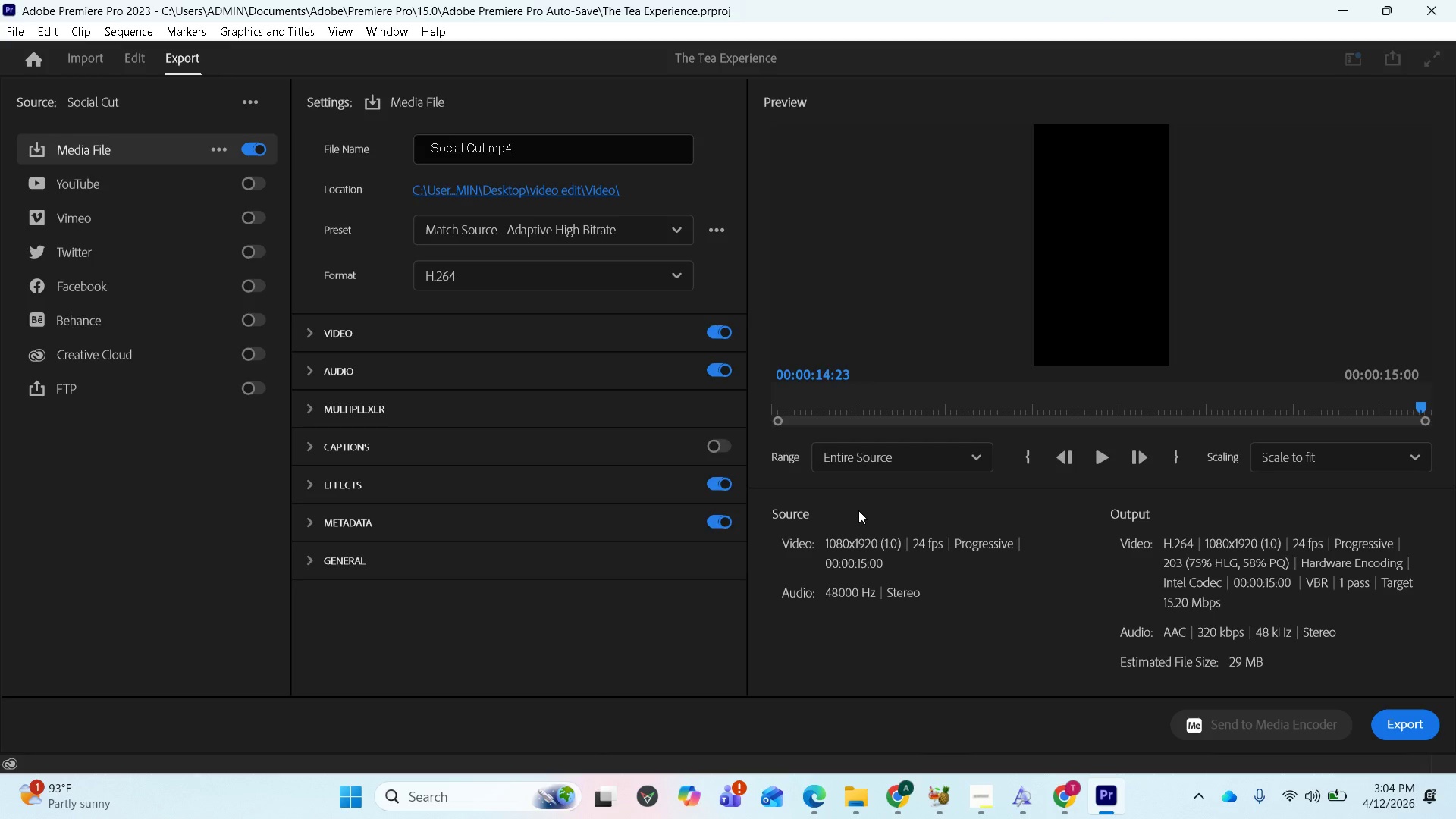 
wait(27.91)
 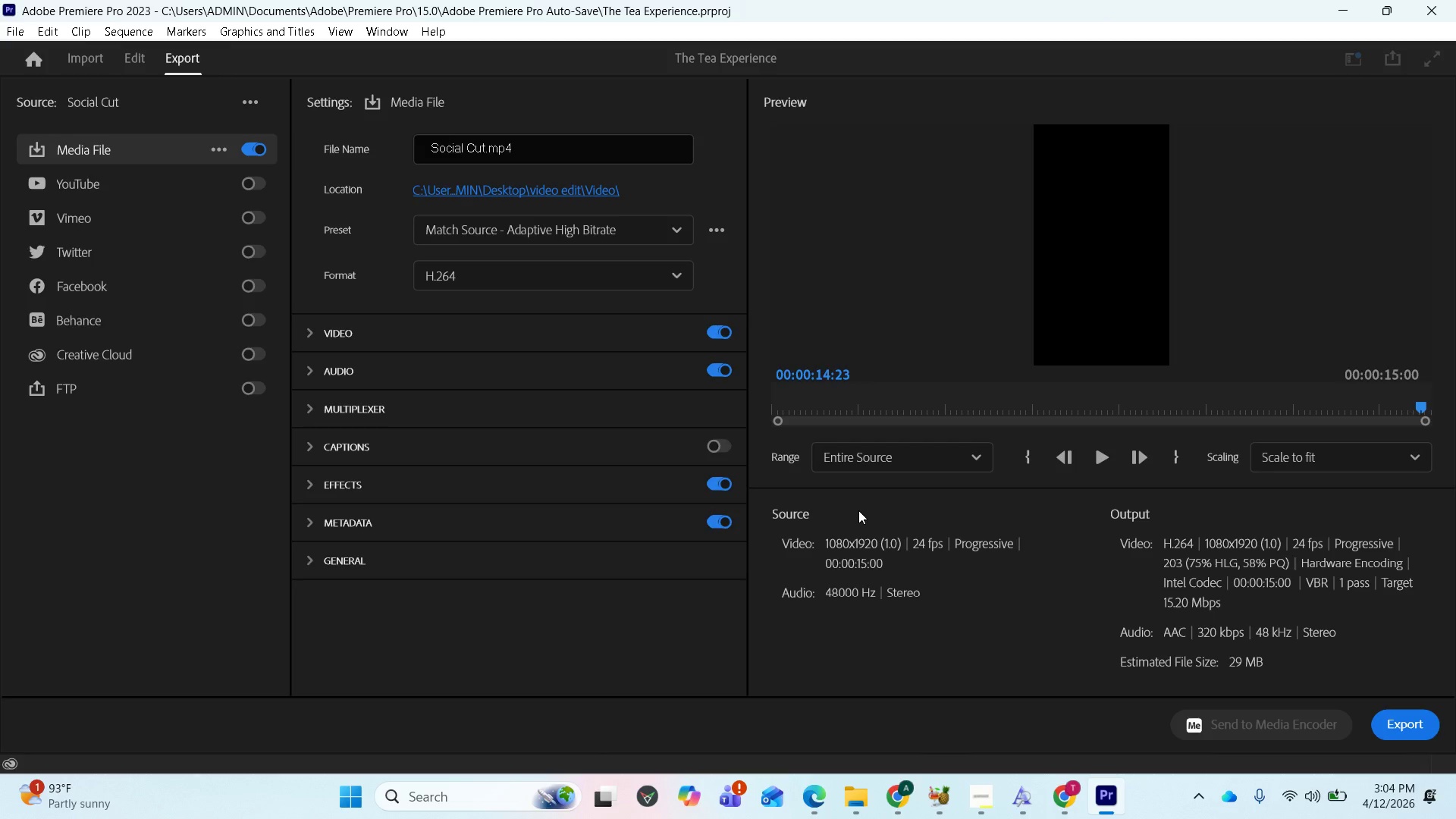 
left_click([402, 33])
 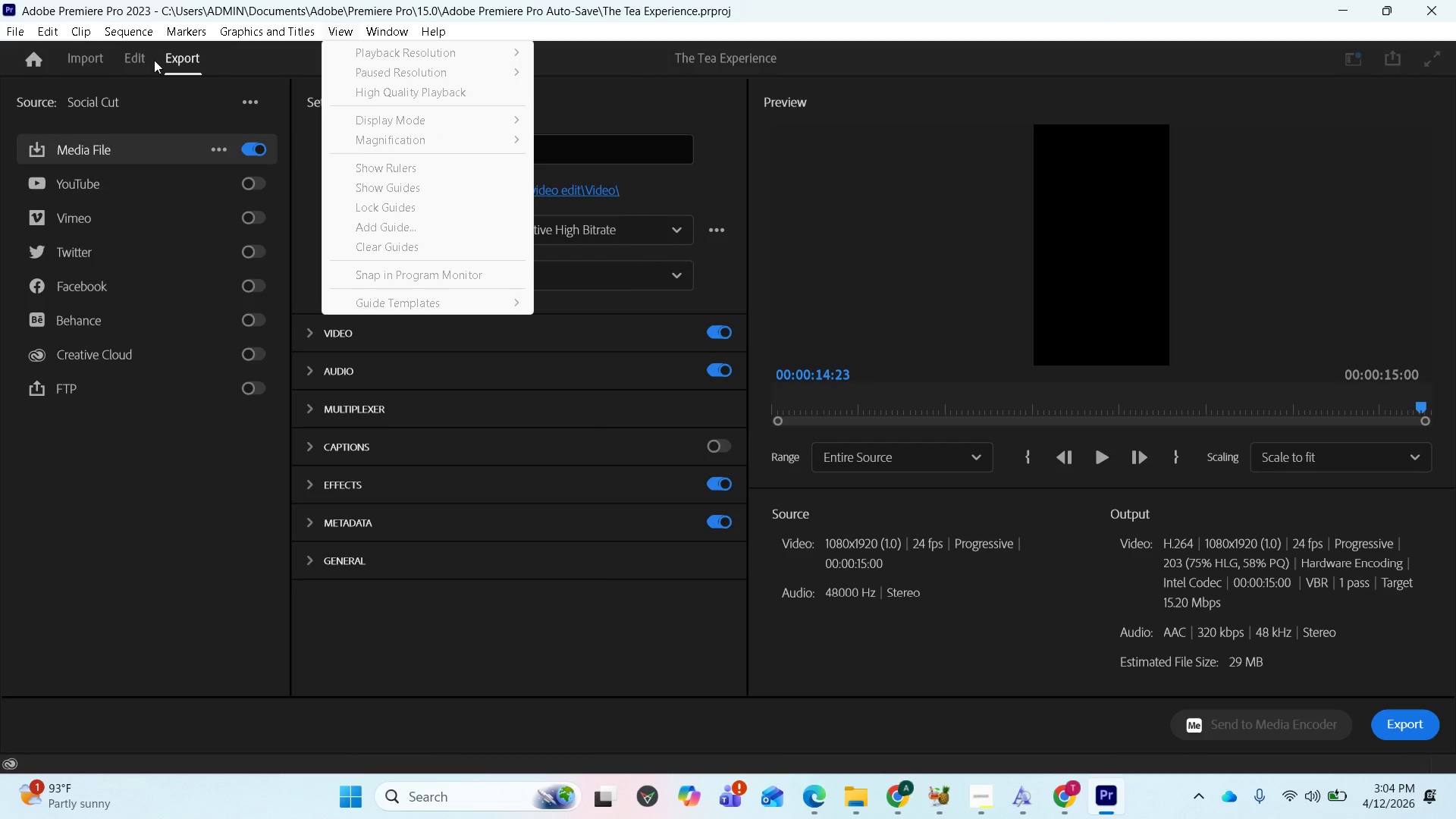 
left_click([136, 60])
 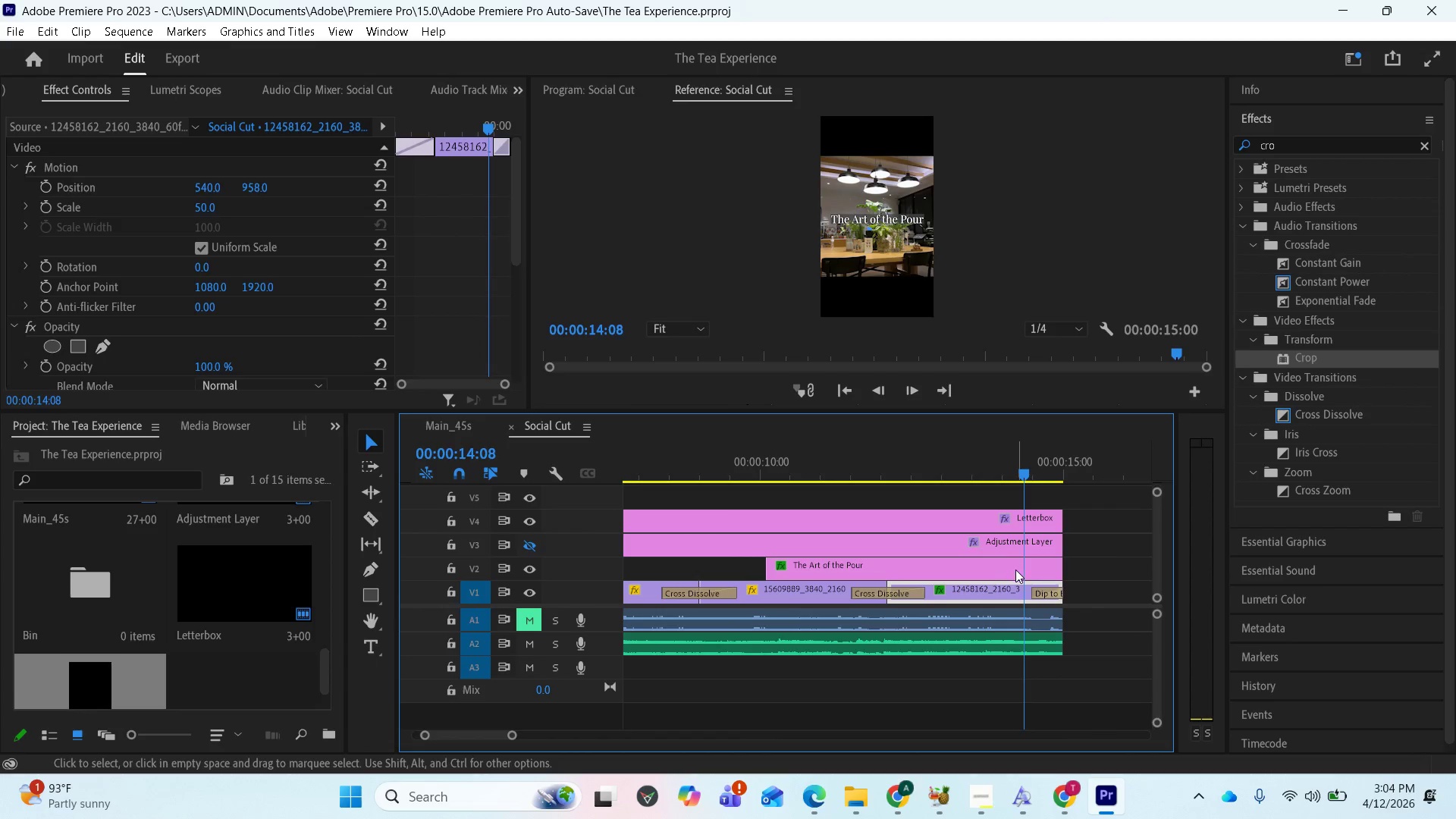 
left_click([1011, 573])
 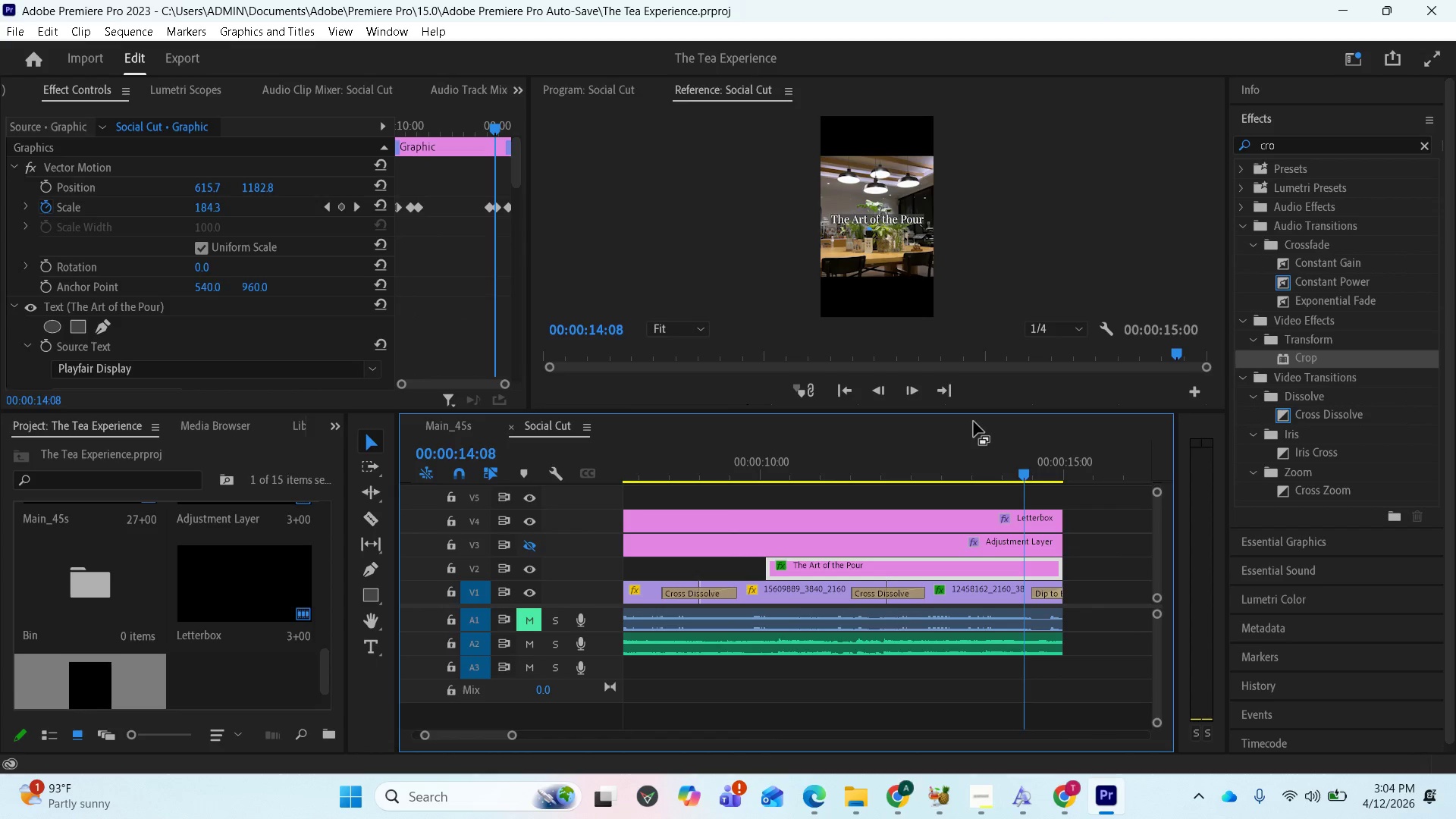 
scroll: coordinate [1053, 552], scroll_direction: down, amount: 9.0
 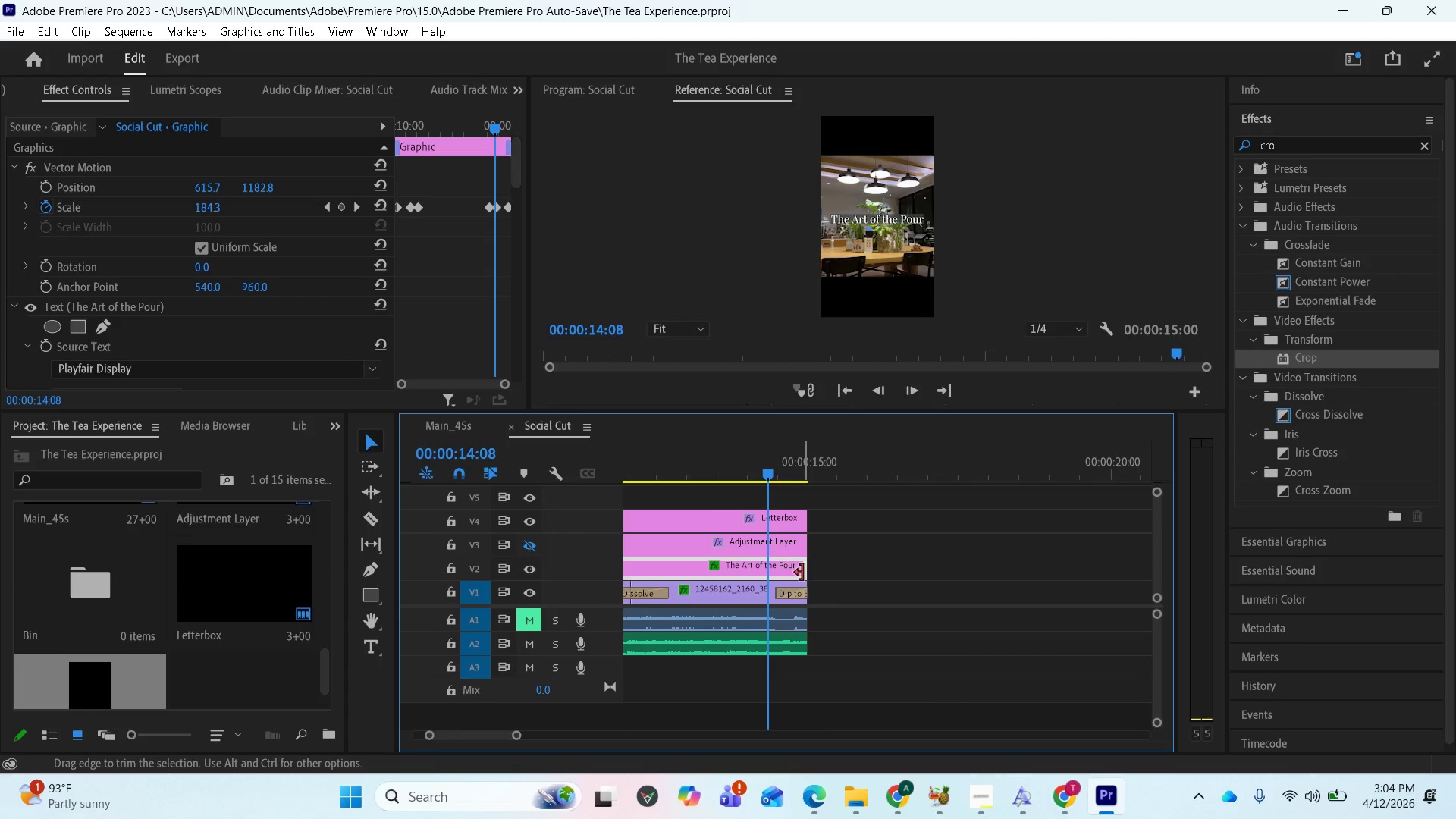 
left_click_drag(start_coordinate=[802, 573], to_coordinate=[1145, 581])
 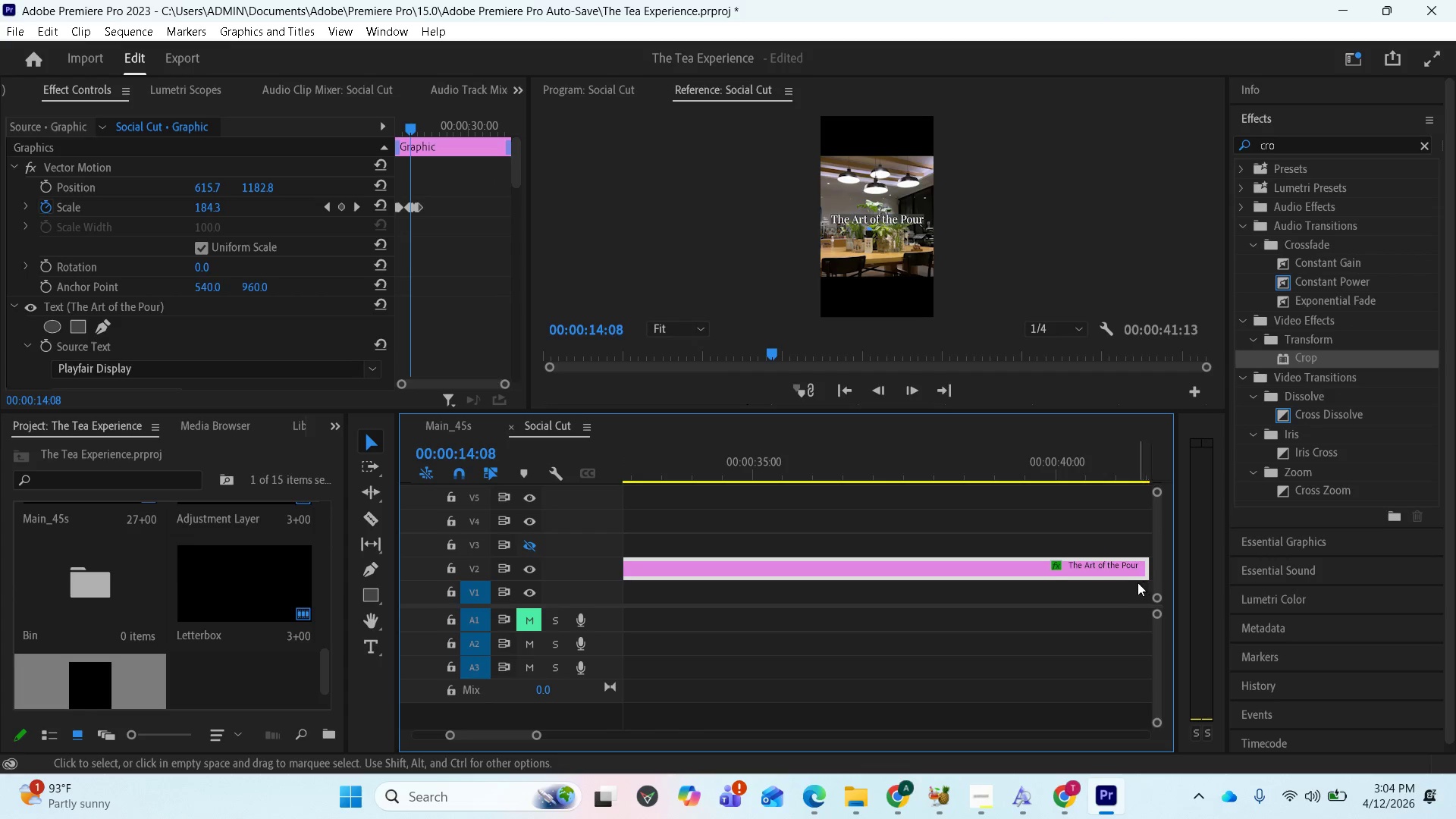 
scroll: coordinate [999, 544], scroll_direction: down, amount: 6.0
 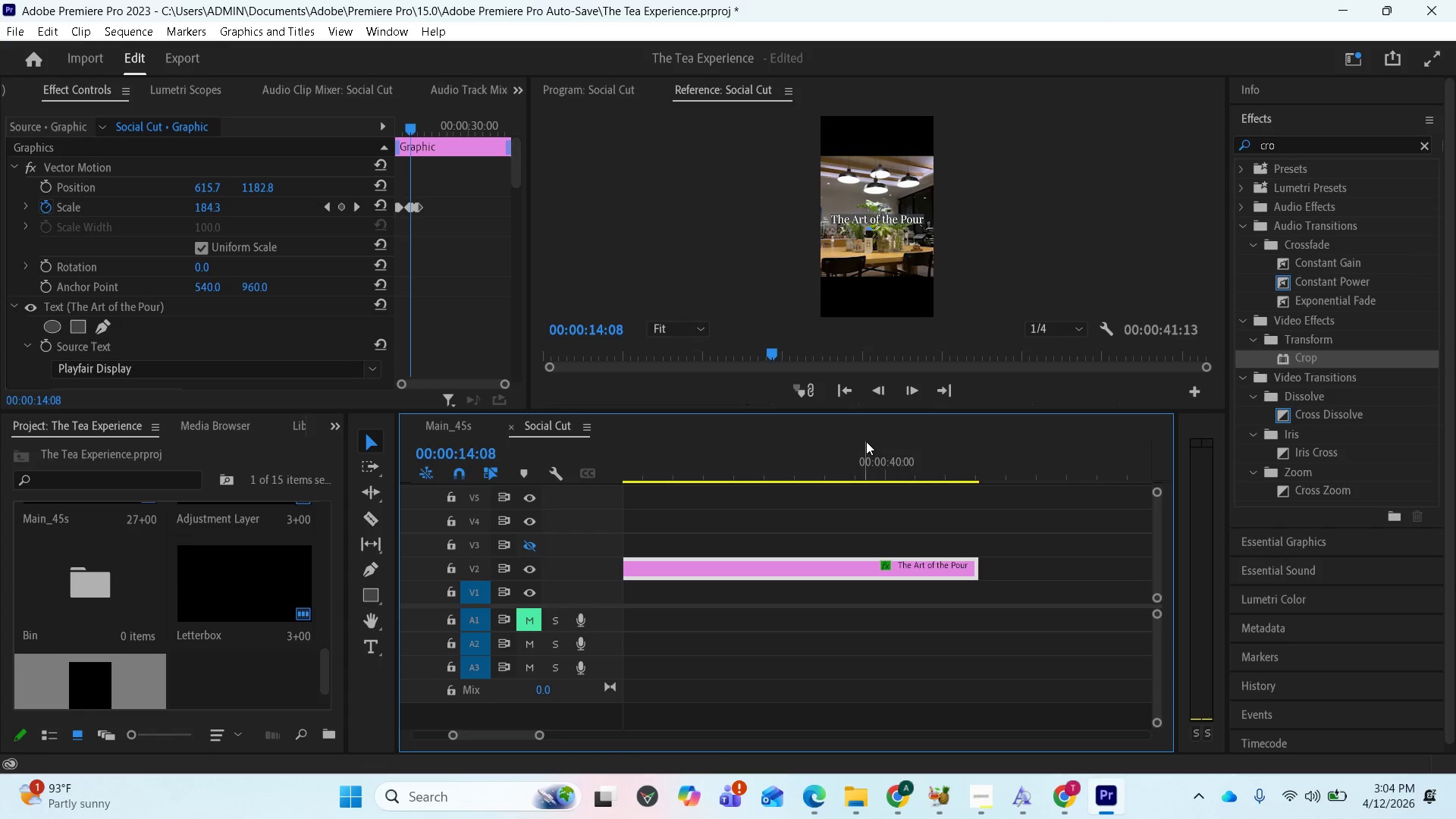 
left_click([866, 441])
 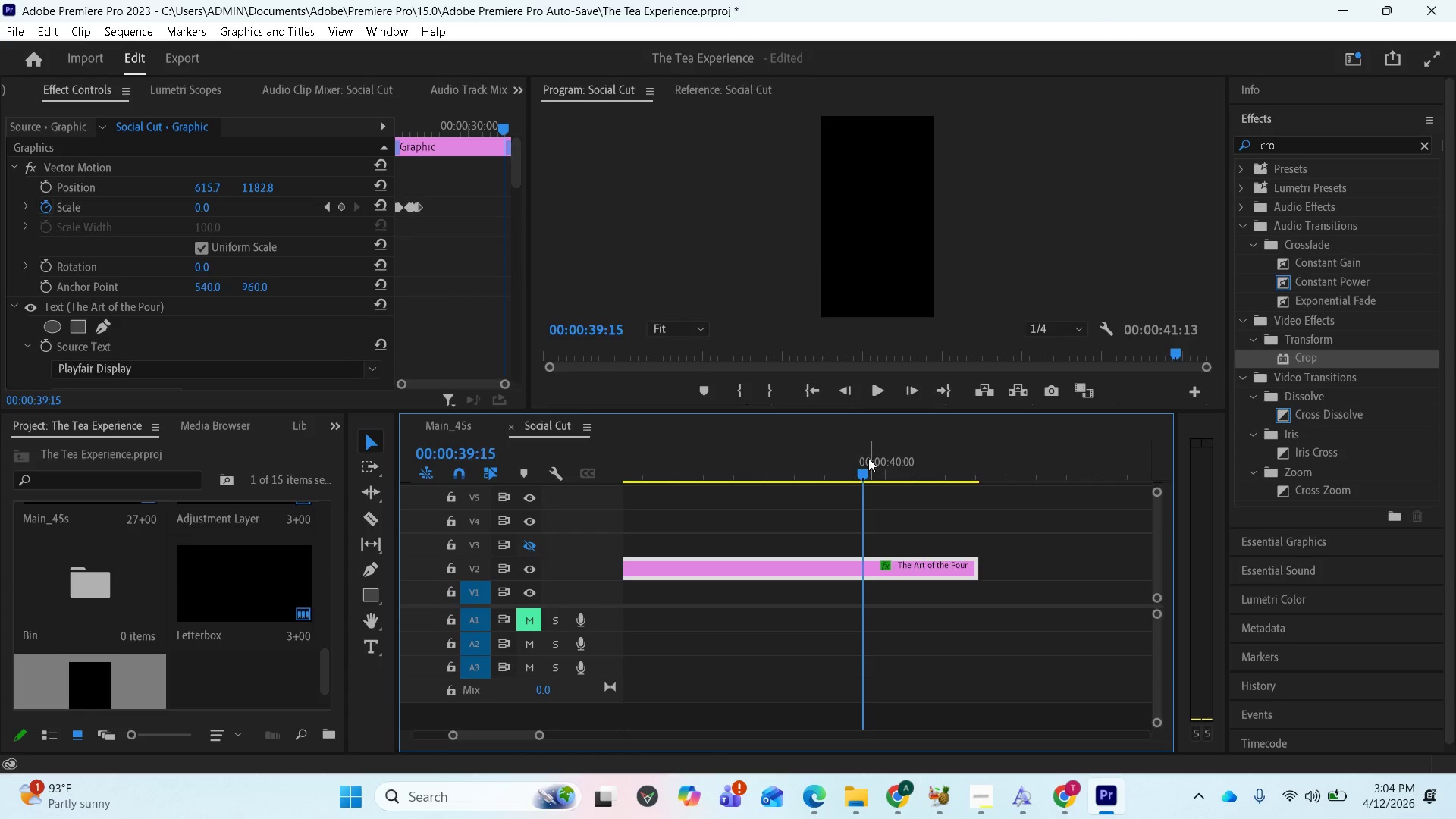 
left_click_drag(start_coordinate=[866, 463], to_coordinate=[966, 480])
 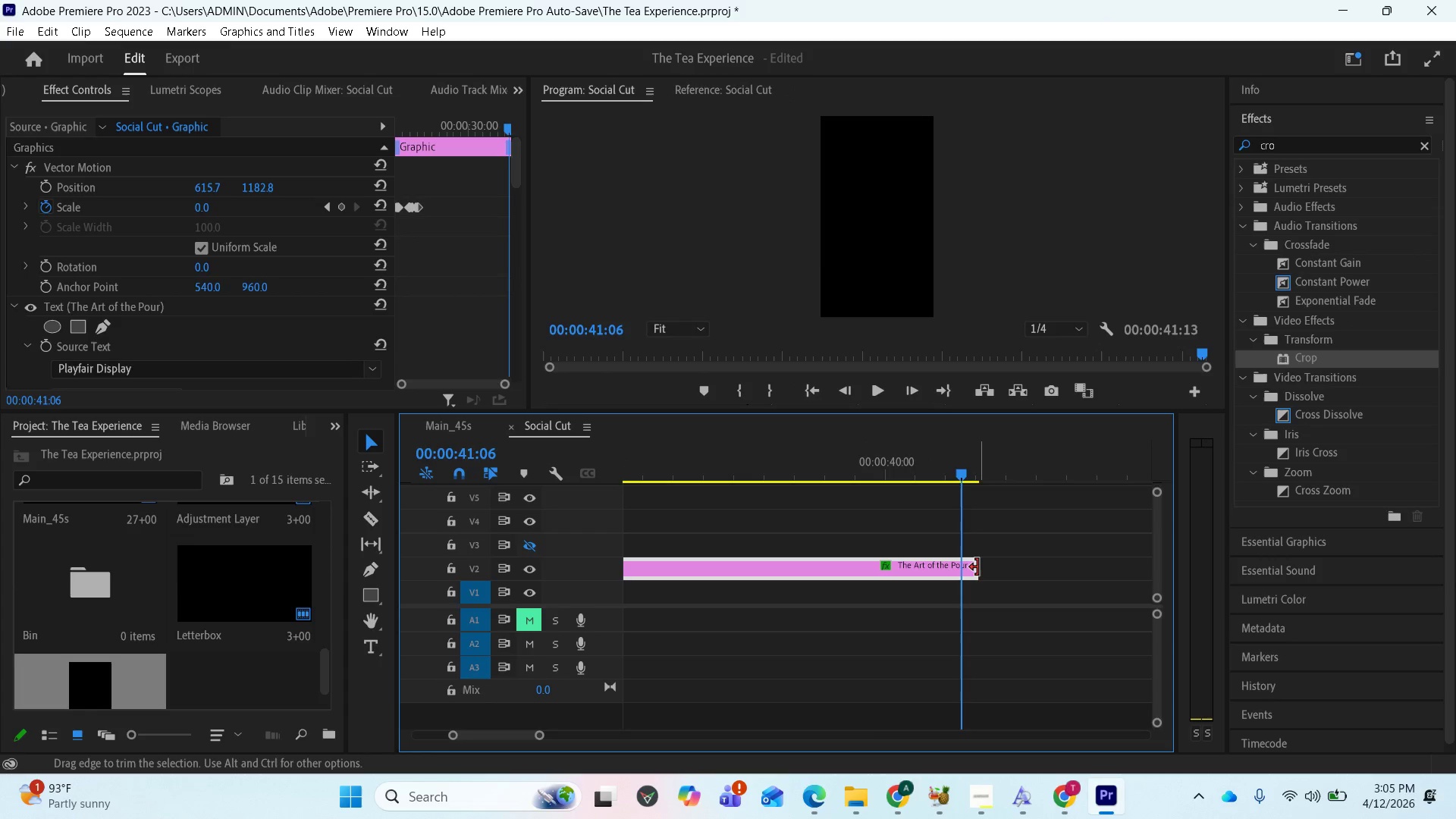 
left_click_drag(start_coordinate=[977, 568], to_coordinate=[1122, 580])
 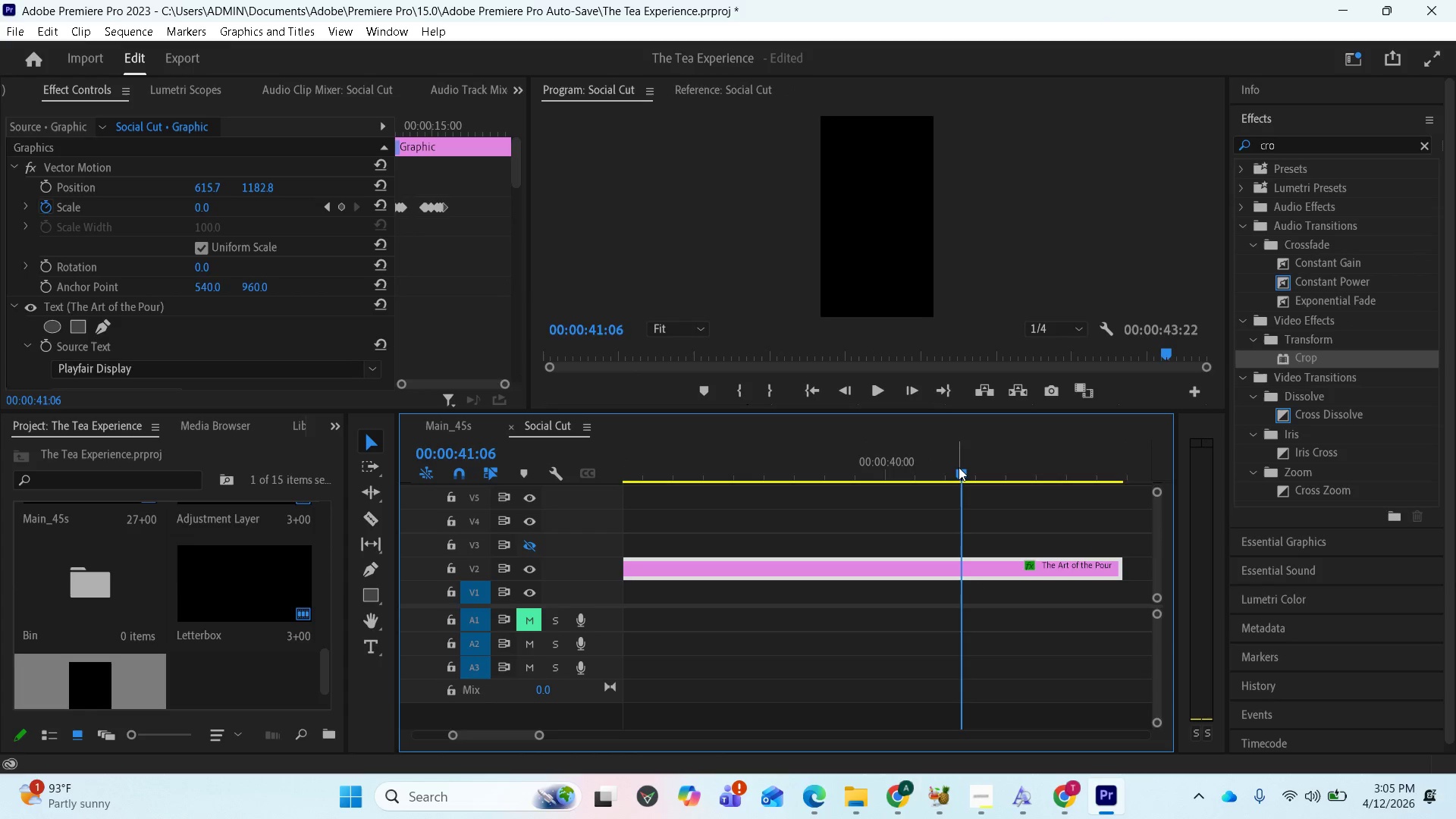 
left_click_drag(start_coordinate=[959, 465], to_coordinate=[1122, 479])
 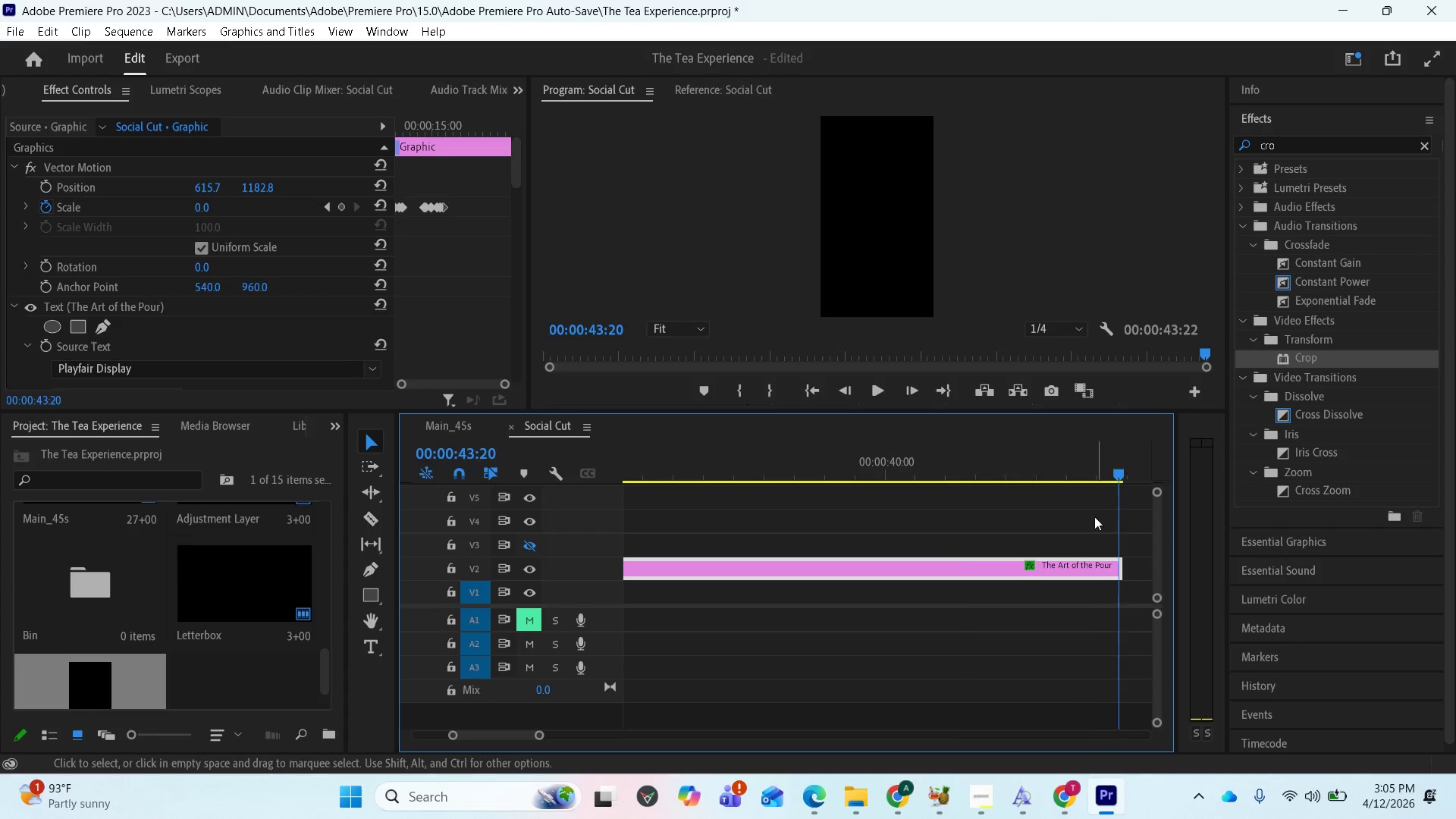 
scroll: coordinate [1090, 549], scroll_direction: down, amount: 3.0
 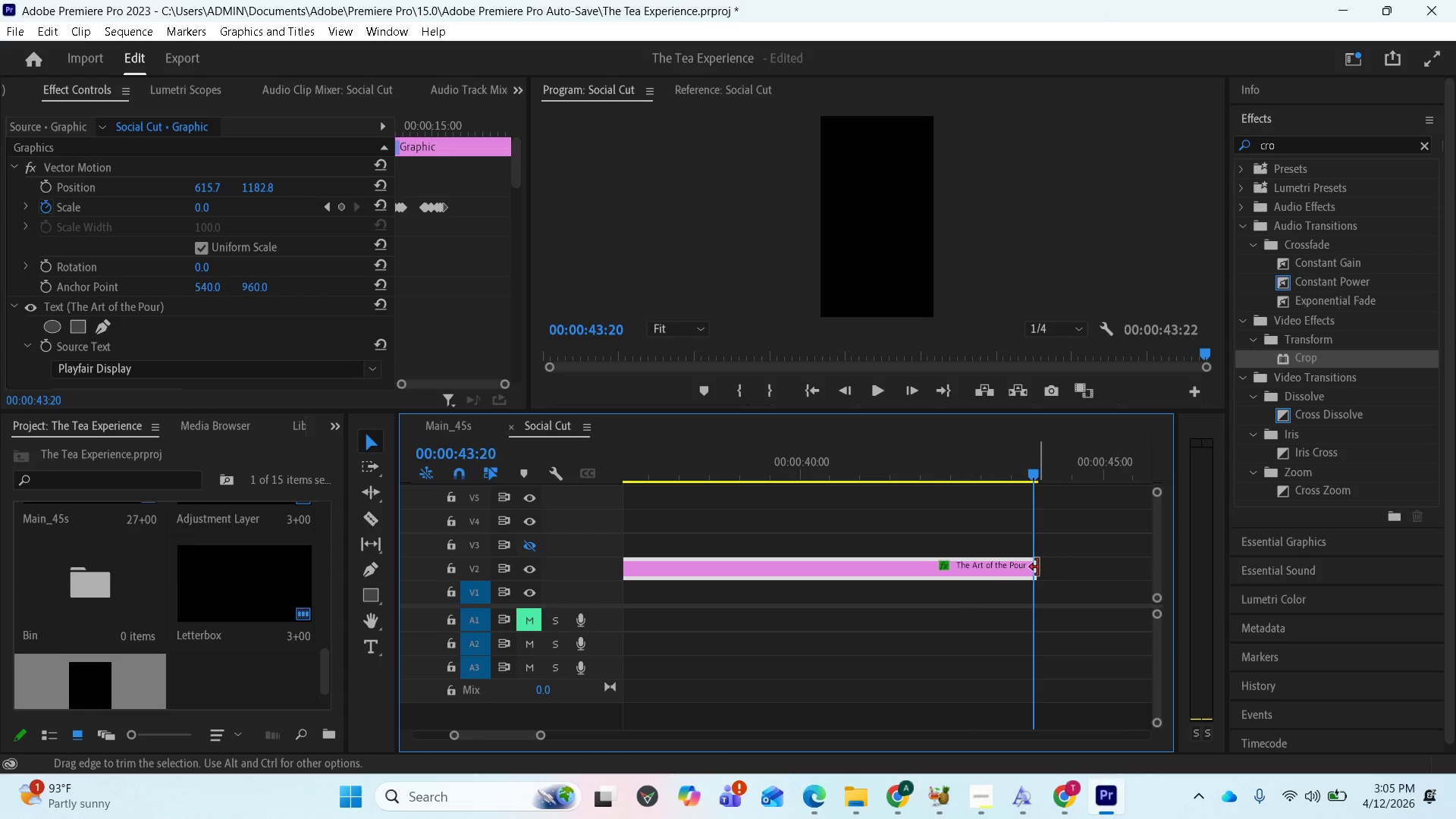 
left_click_drag(start_coordinate=[1037, 567], to_coordinate=[1106, 564])
 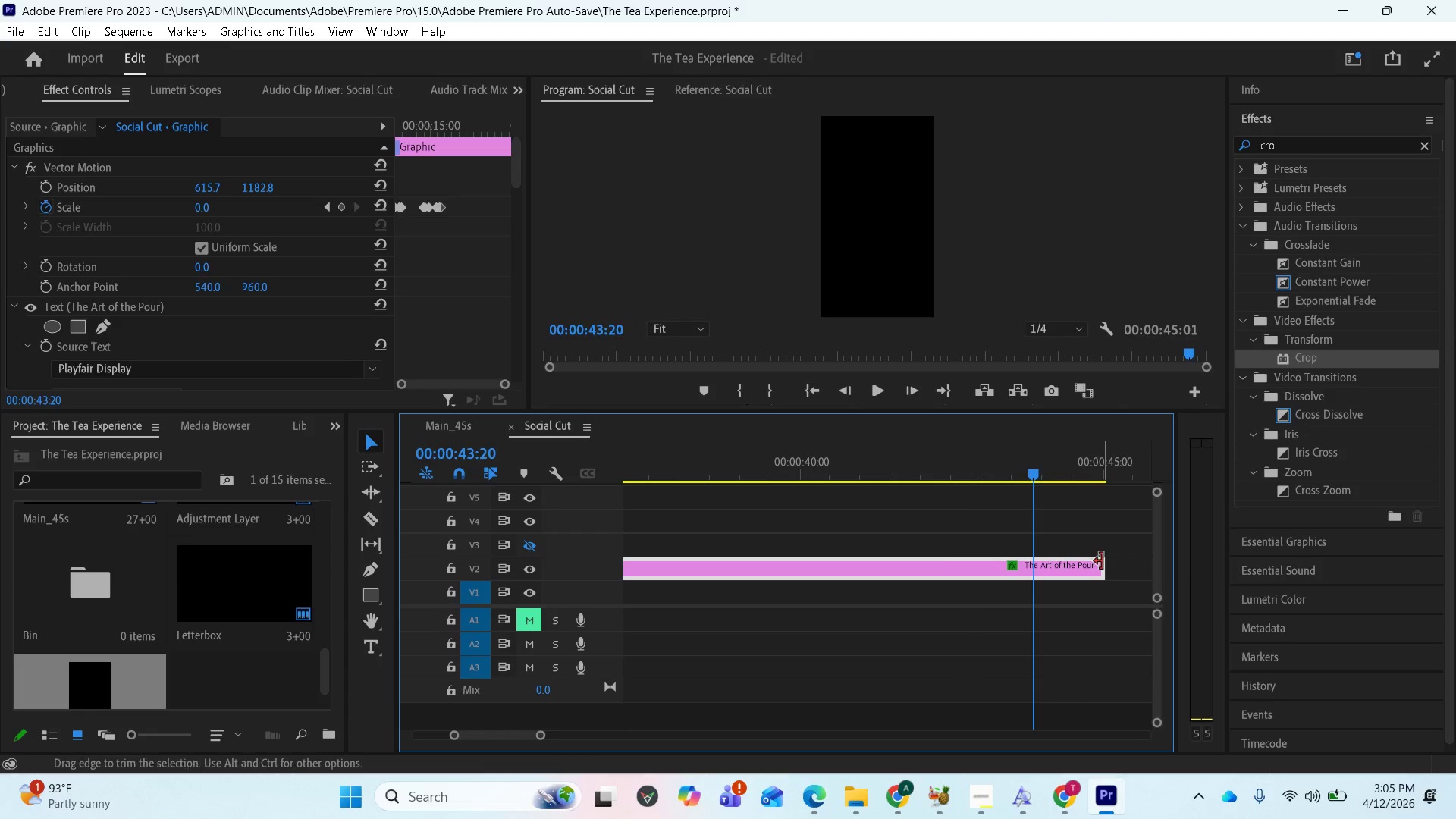 
left_click_drag(start_coordinate=[1102, 563], to_coordinate=[1125, 566])
 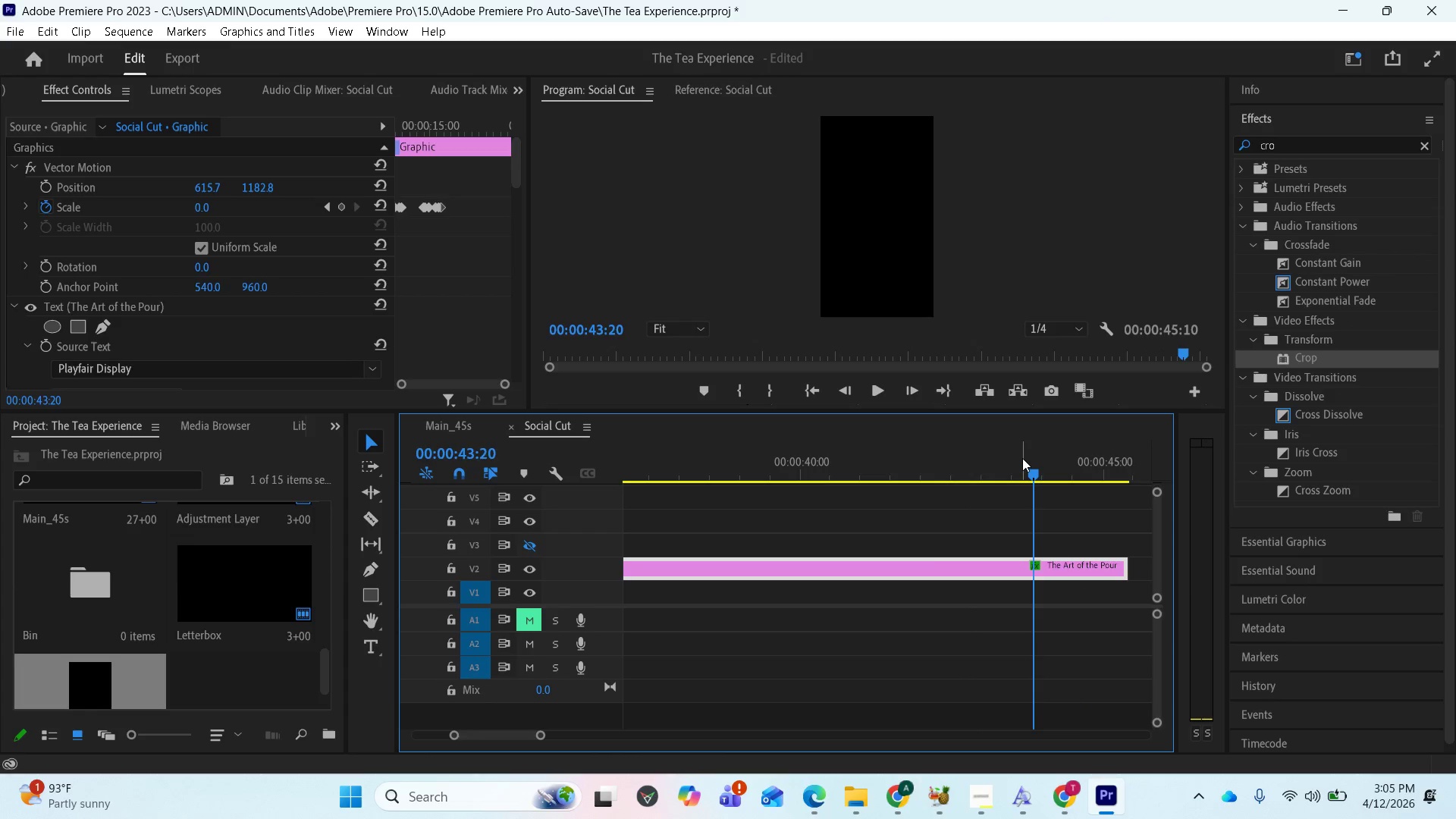 
left_click_drag(start_coordinate=[1031, 472], to_coordinate=[1109, 485])
 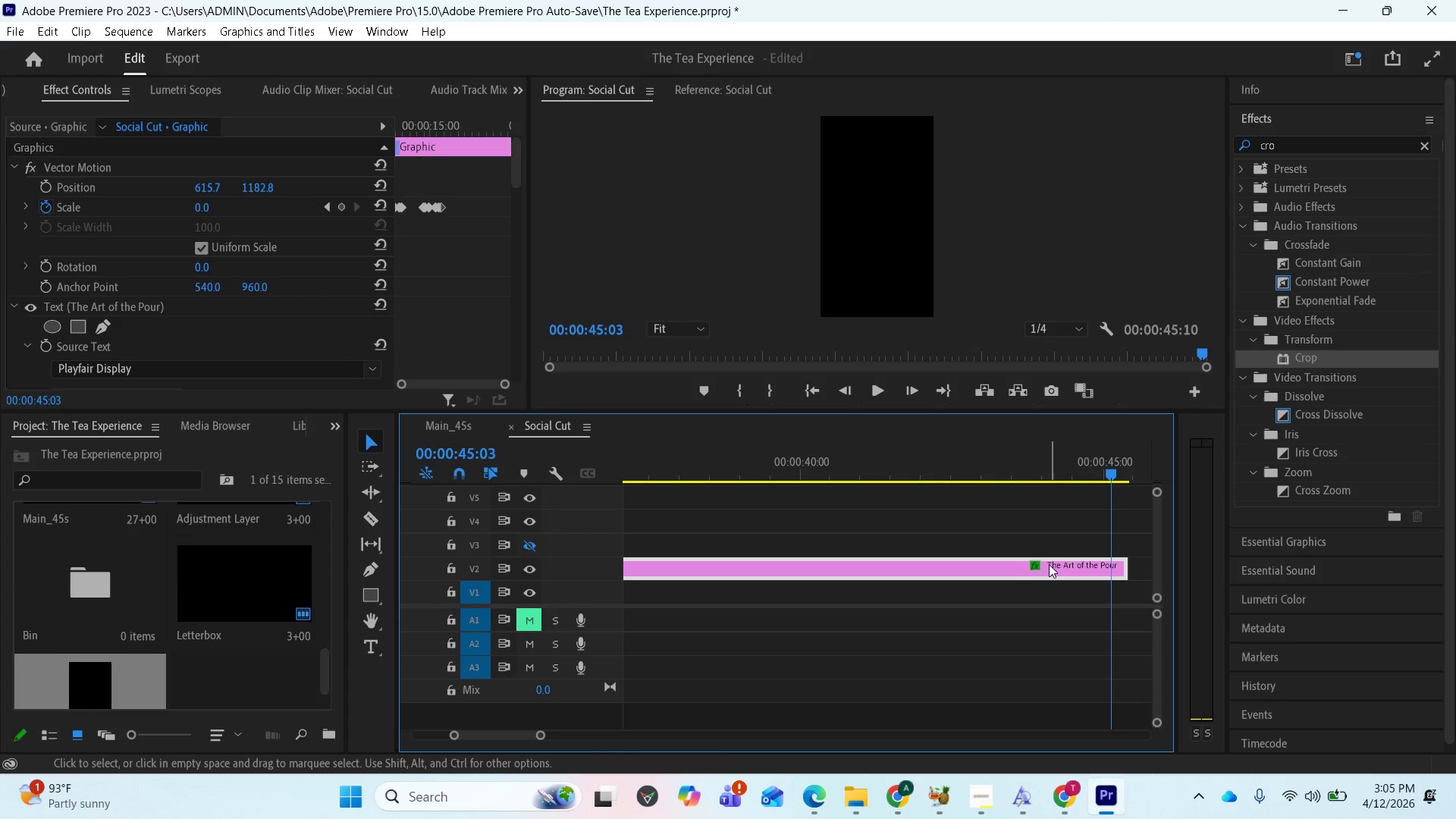 
left_click([1049, 564])
 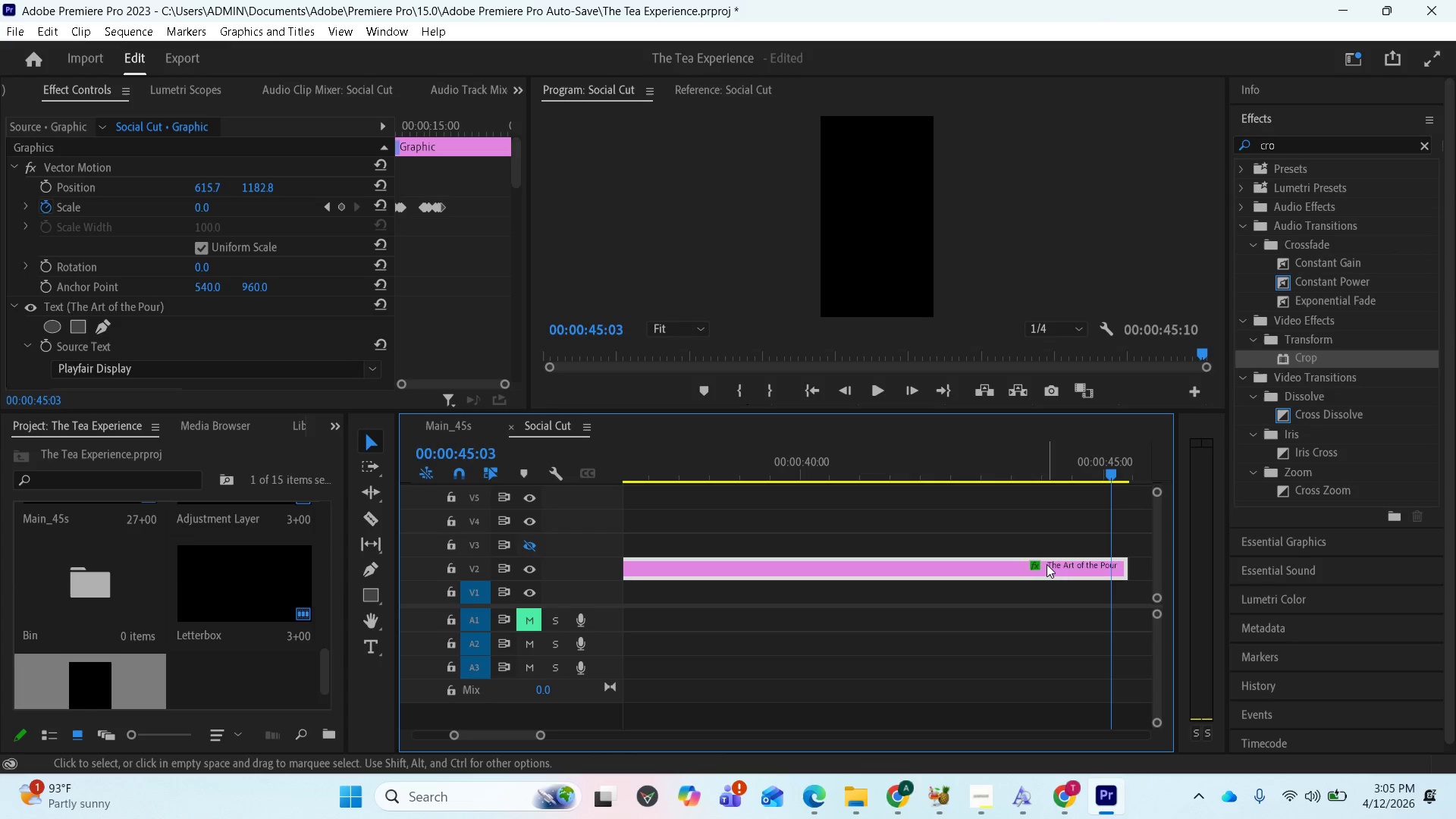 
scroll: coordinate [1044, 565], scroll_direction: down, amount: 1.0
 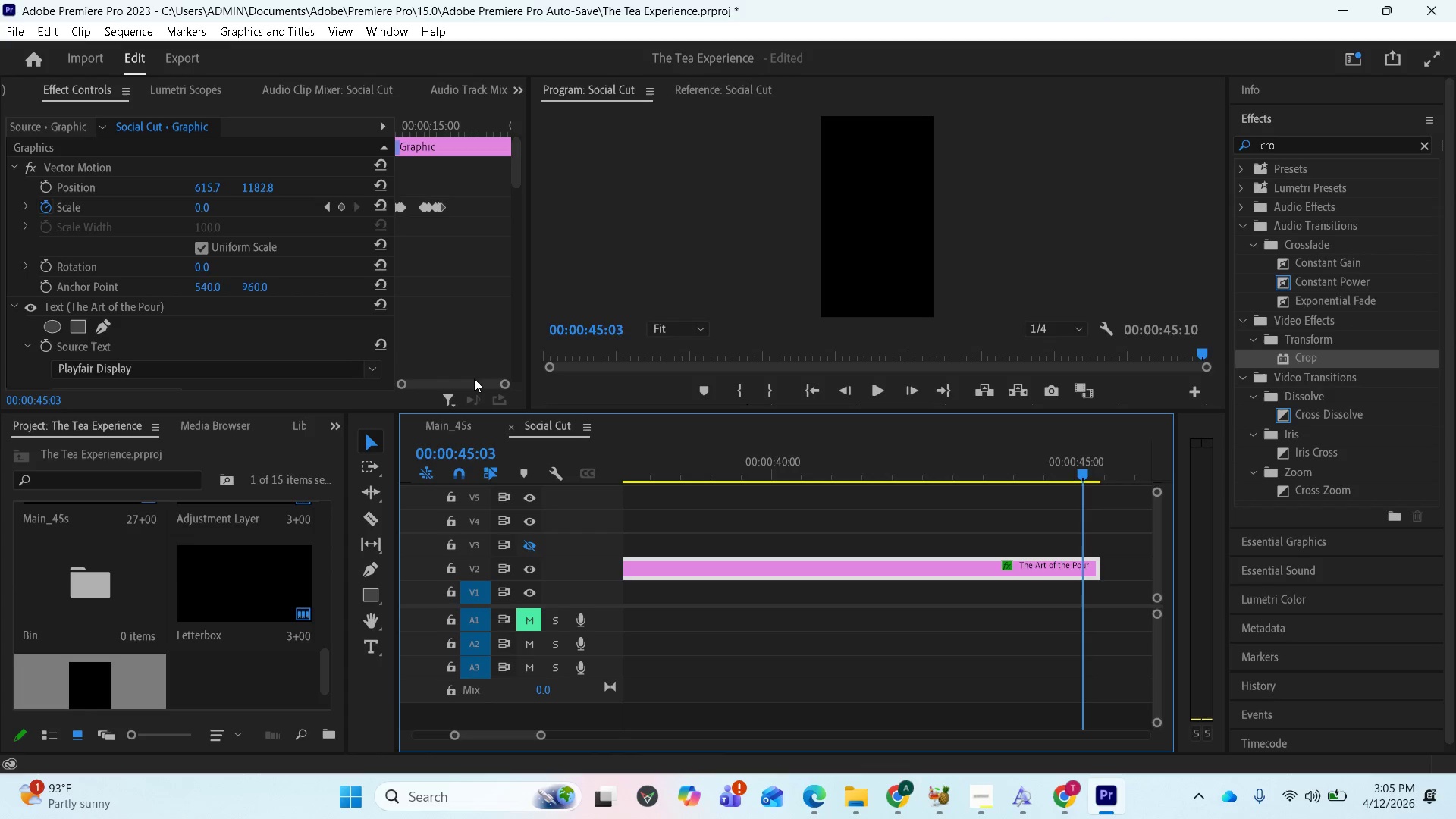 
left_click_drag(start_coordinate=[474, 378], to_coordinate=[463, 379])
 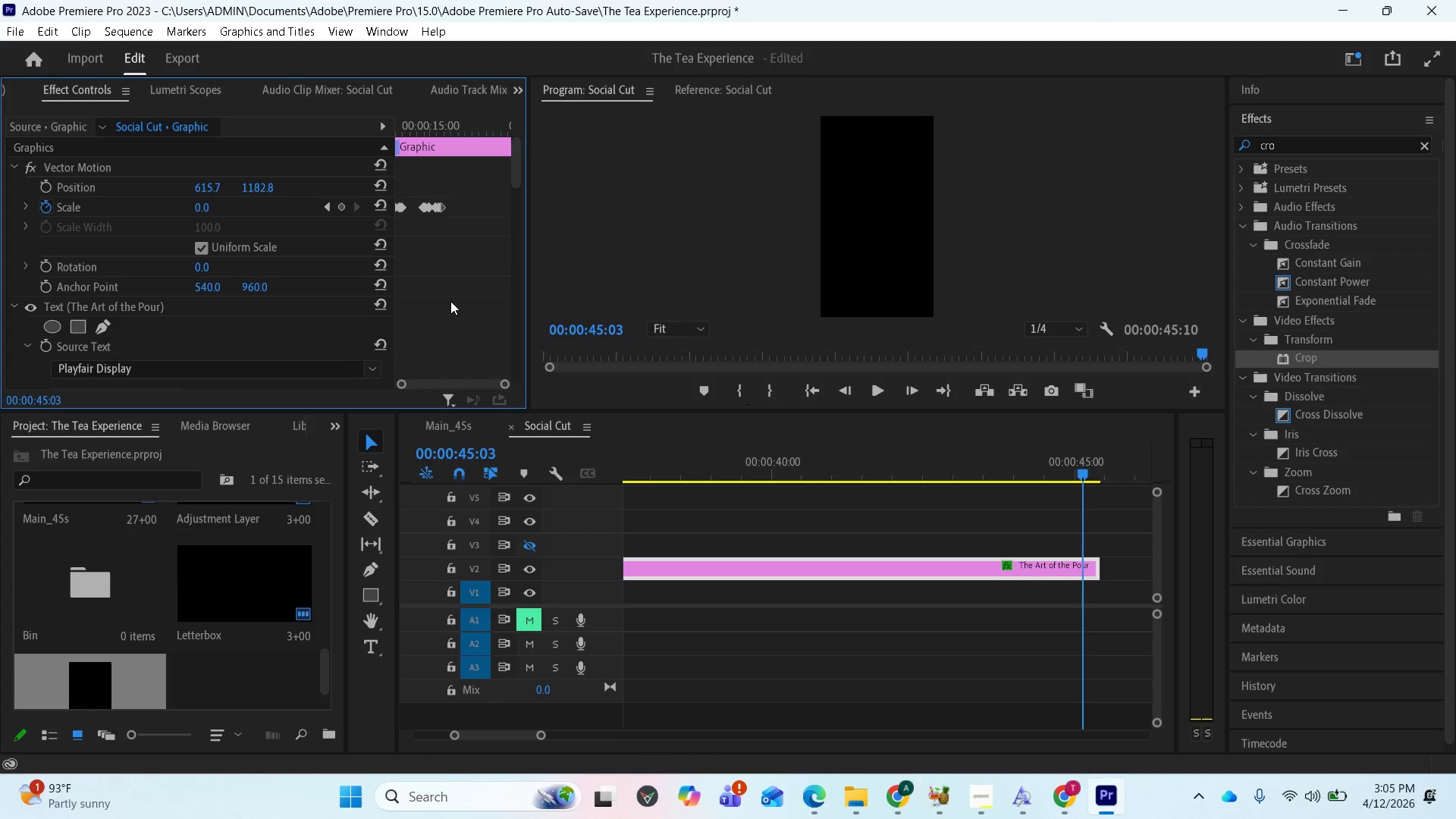 
scroll: coordinate [464, 302], scroll_direction: up, amount: 4.0
 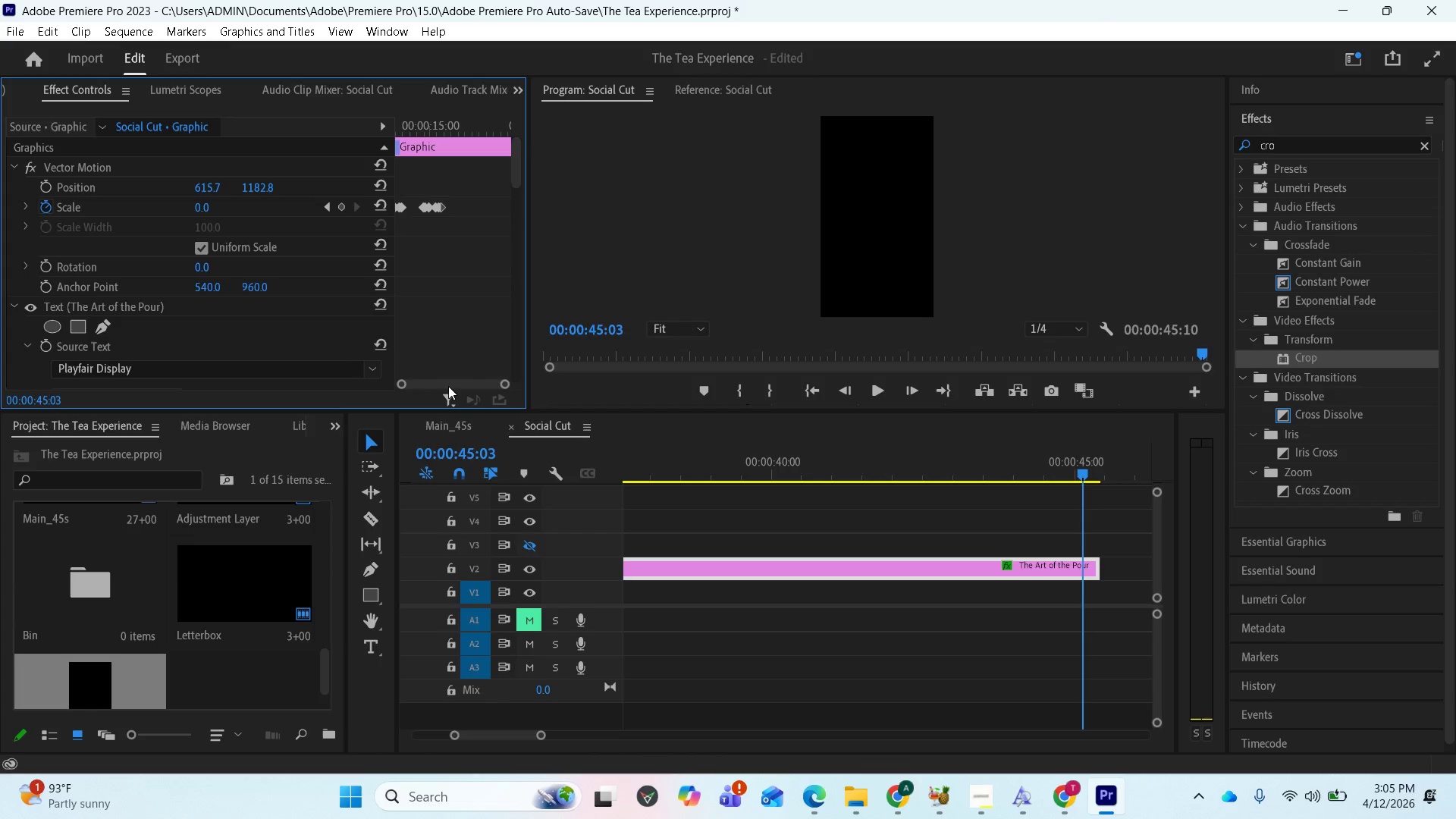 
left_click_drag(start_coordinate=[448, 386], to_coordinate=[414, 385])
 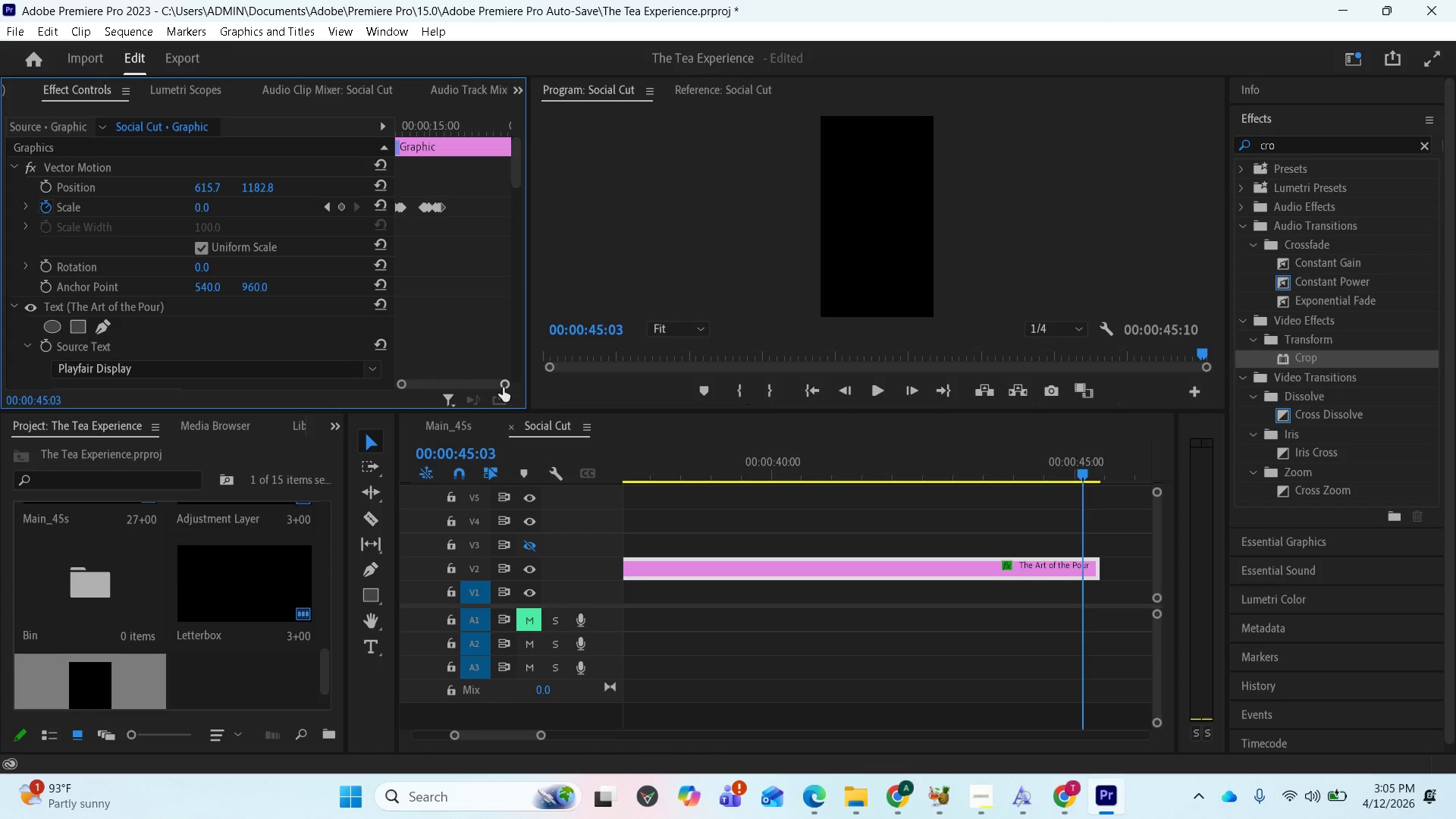 
left_click_drag(start_coordinate=[504, 388], to_coordinate=[516, 389])
 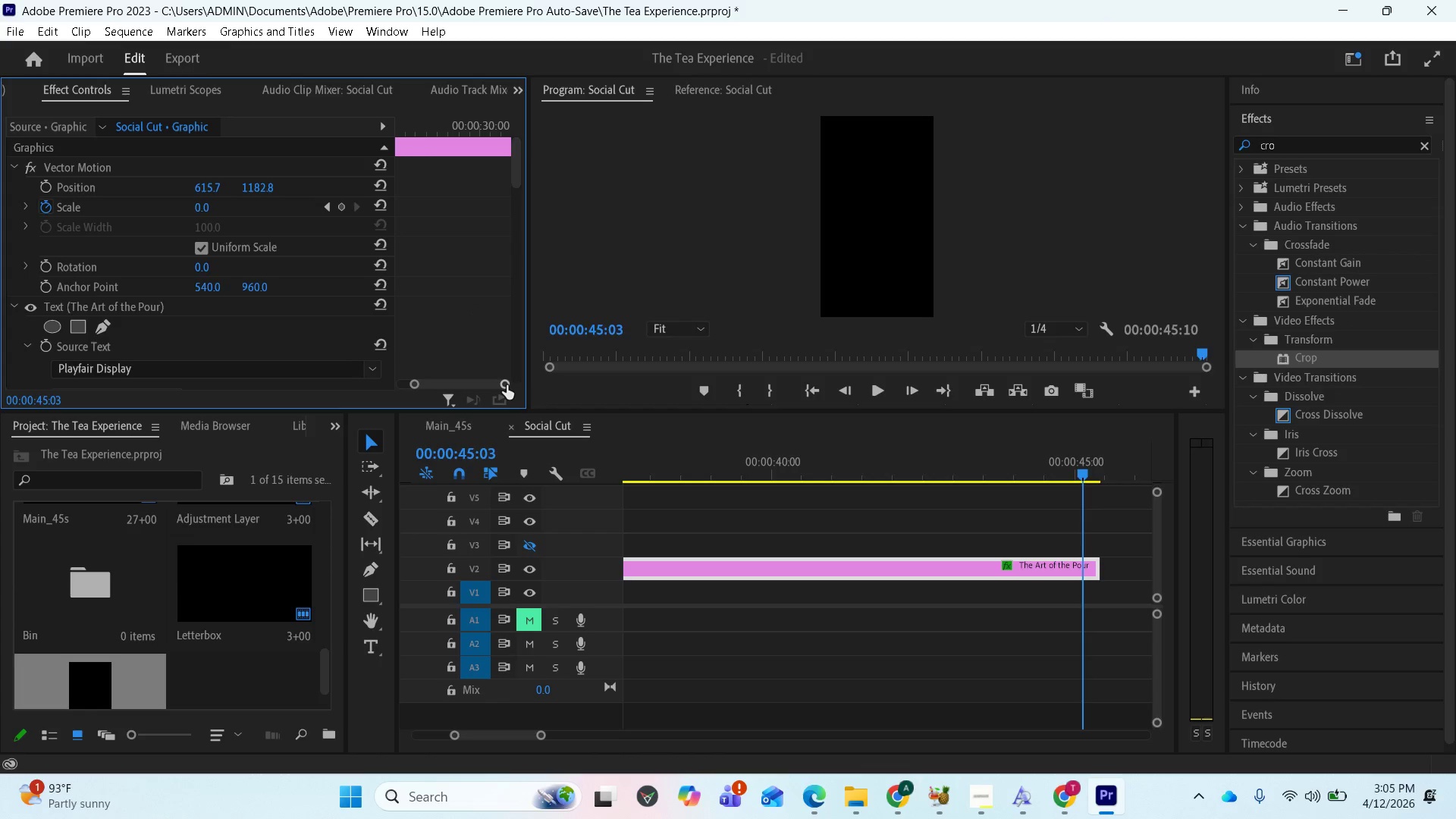 
left_click_drag(start_coordinate=[507, 385], to_coordinate=[530, 387])
 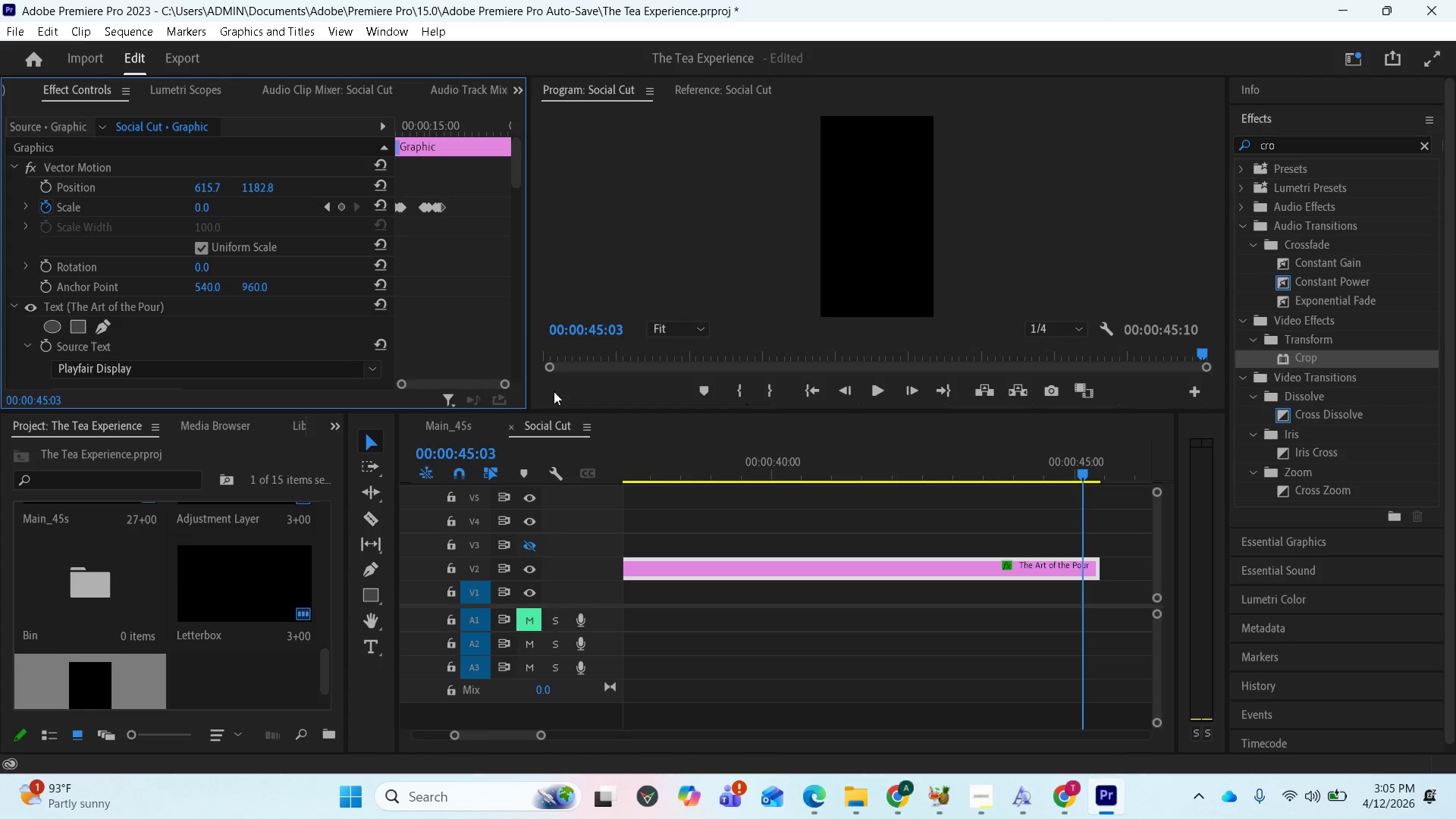 
scroll: coordinate [810, 540], scroll_direction: down, amount: 3.0
 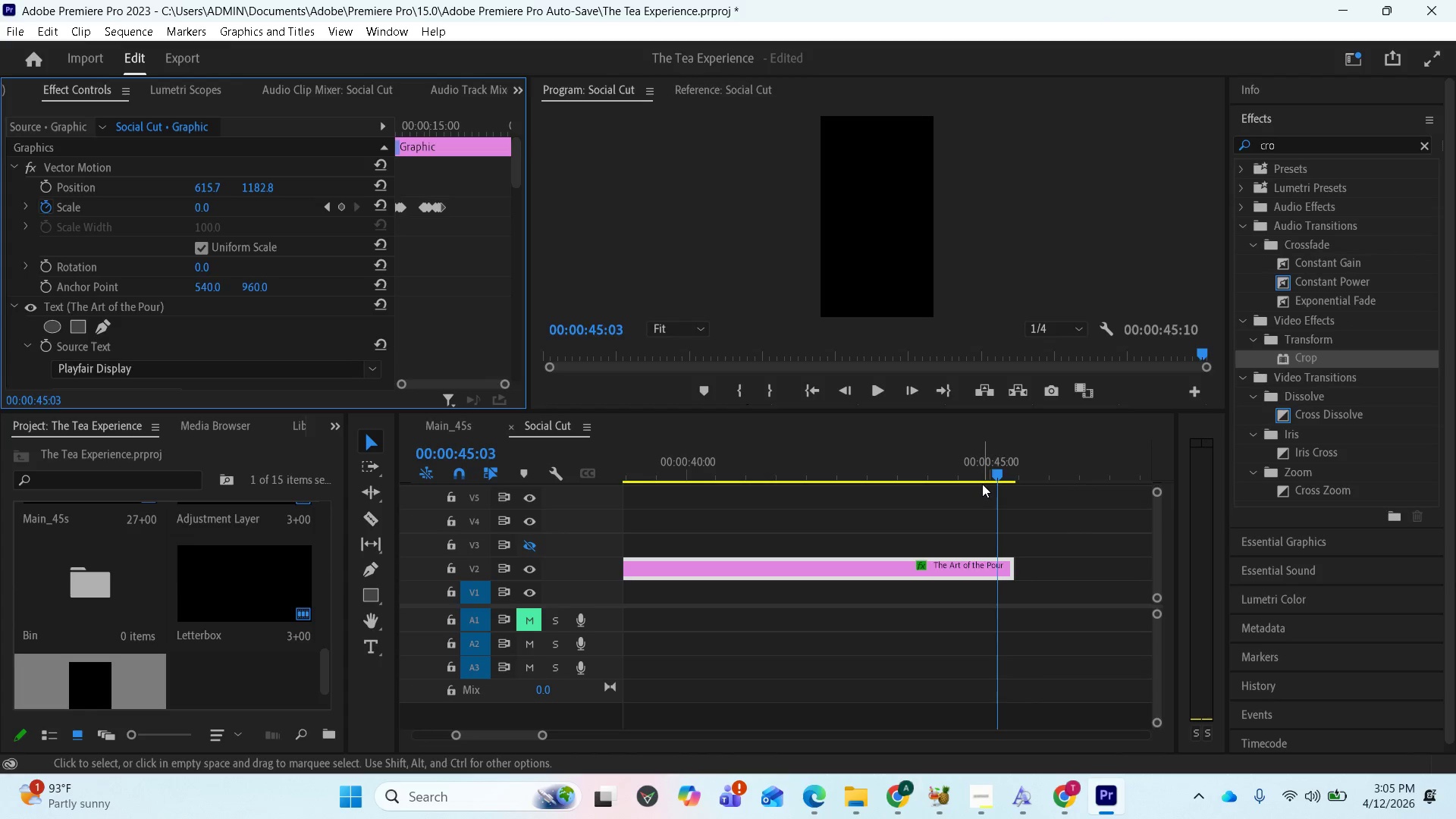 
left_click_drag(start_coordinate=[989, 468], to_coordinate=[637, 470])
 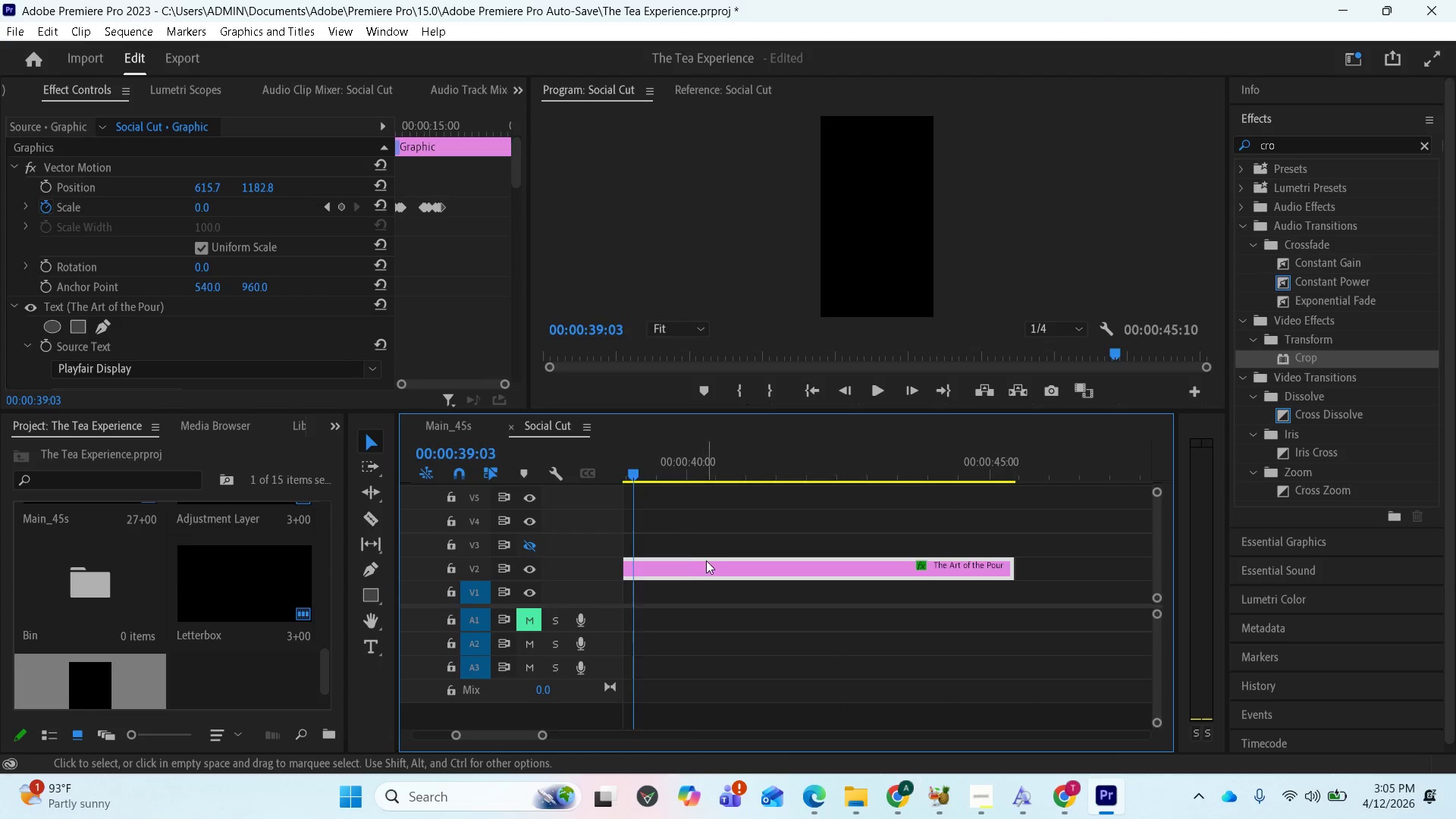 
scroll: coordinate [770, 555], scroll_direction: up, amount: 48.0
 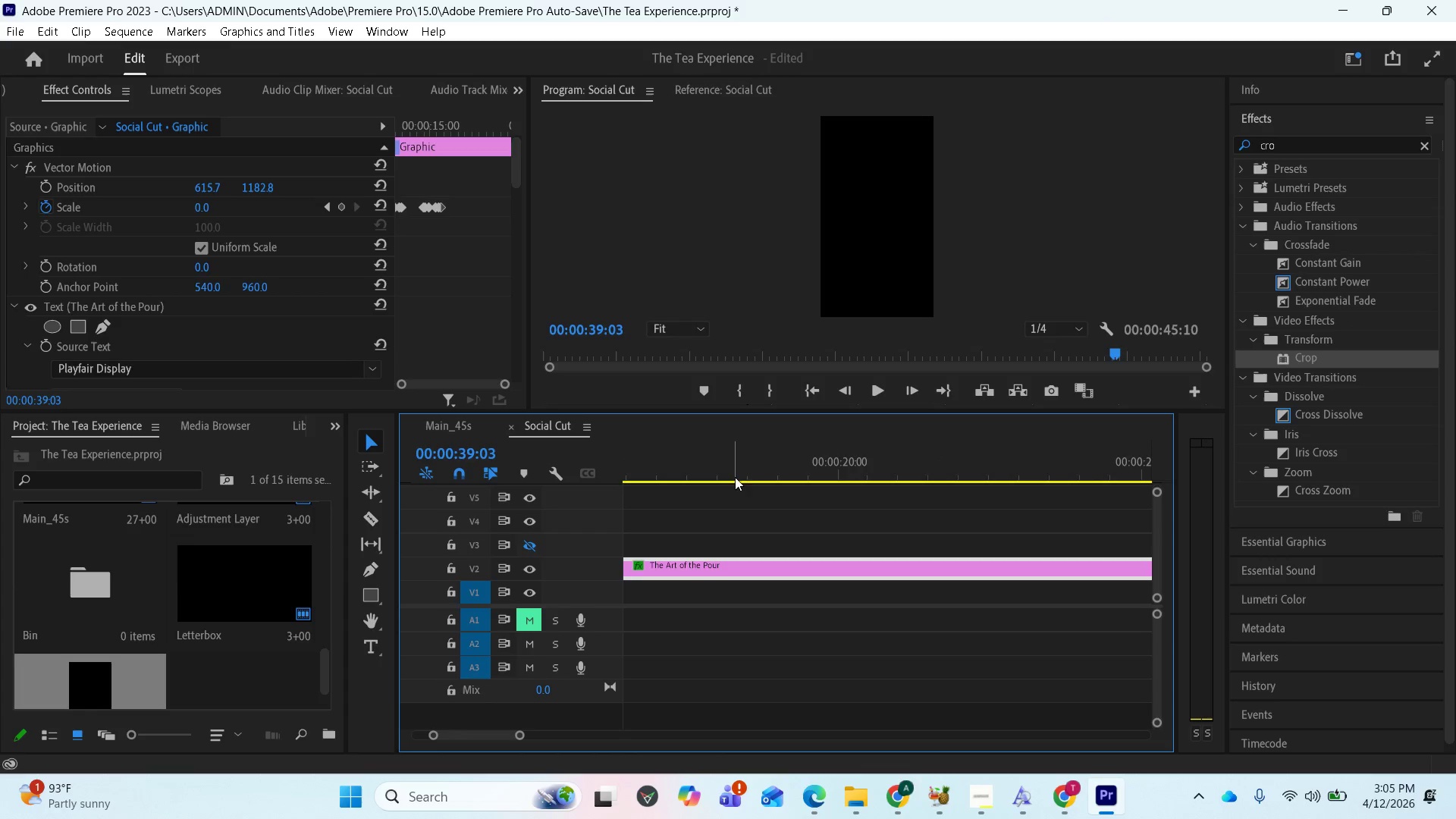 
left_click([732, 469])
 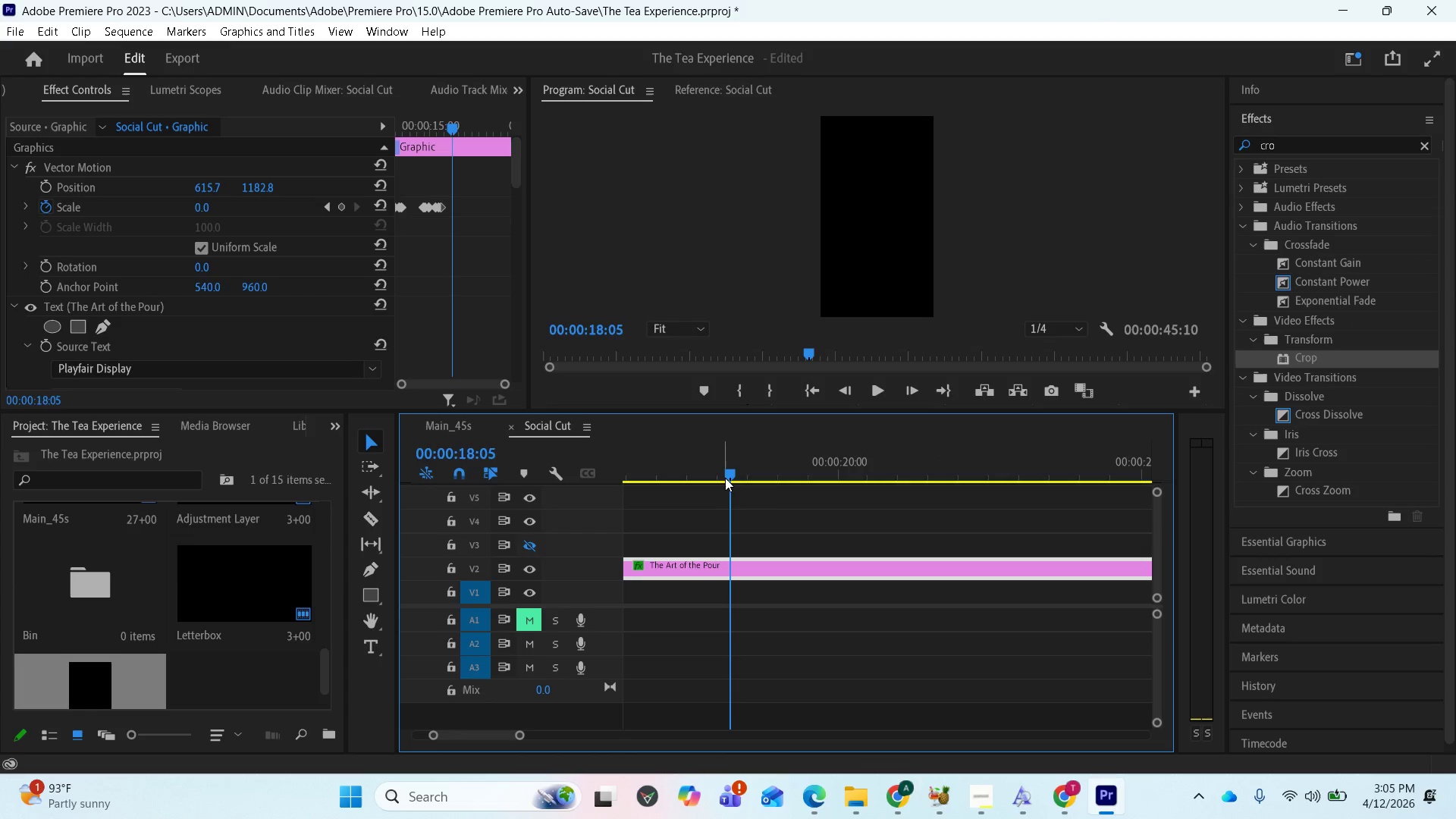 
left_click_drag(start_coordinate=[725, 475], to_coordinate=[864, 489])
 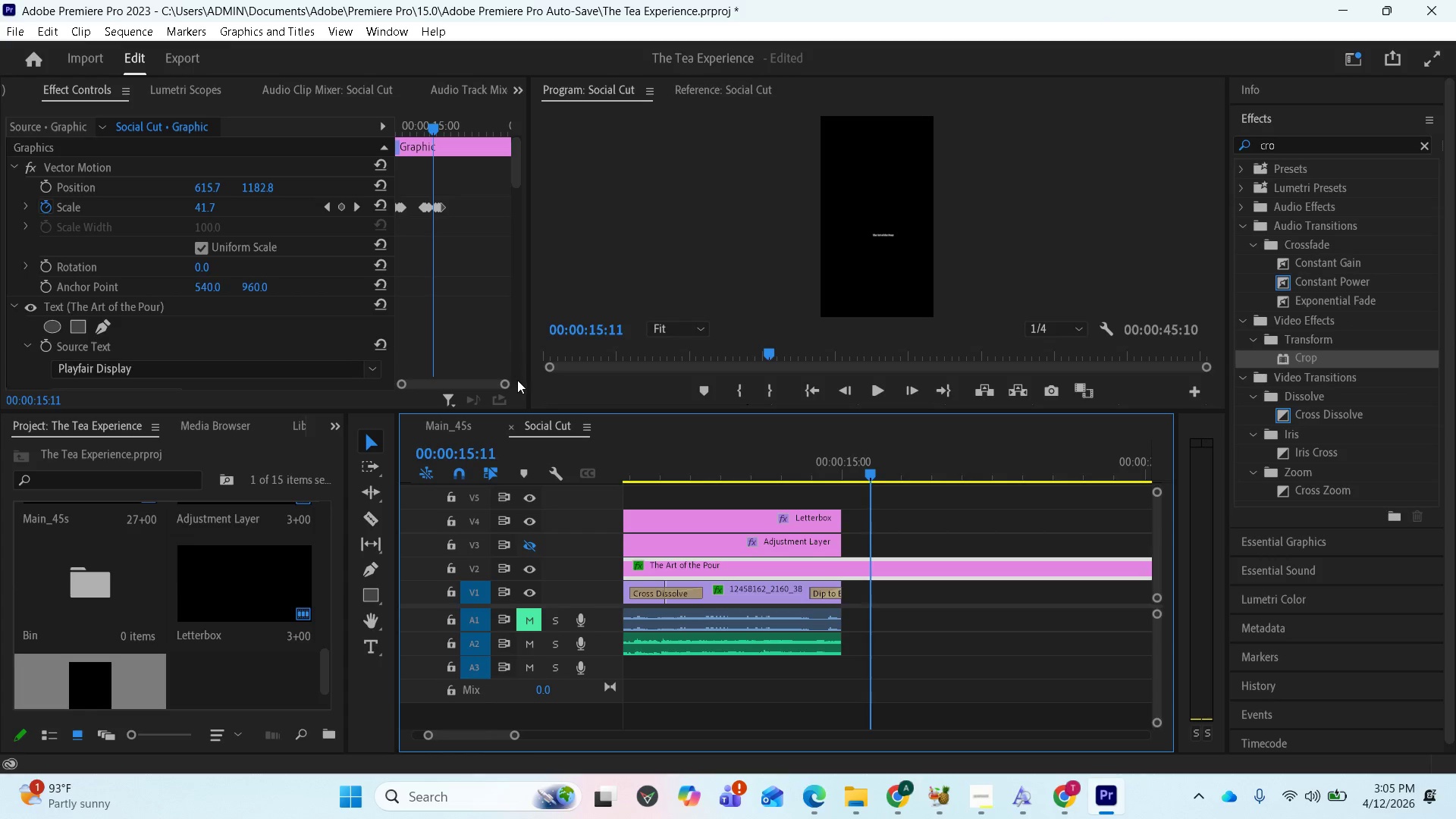 
left_click_drag(start_coordinate=[504, 383], to_coordinate=[494, 384])
 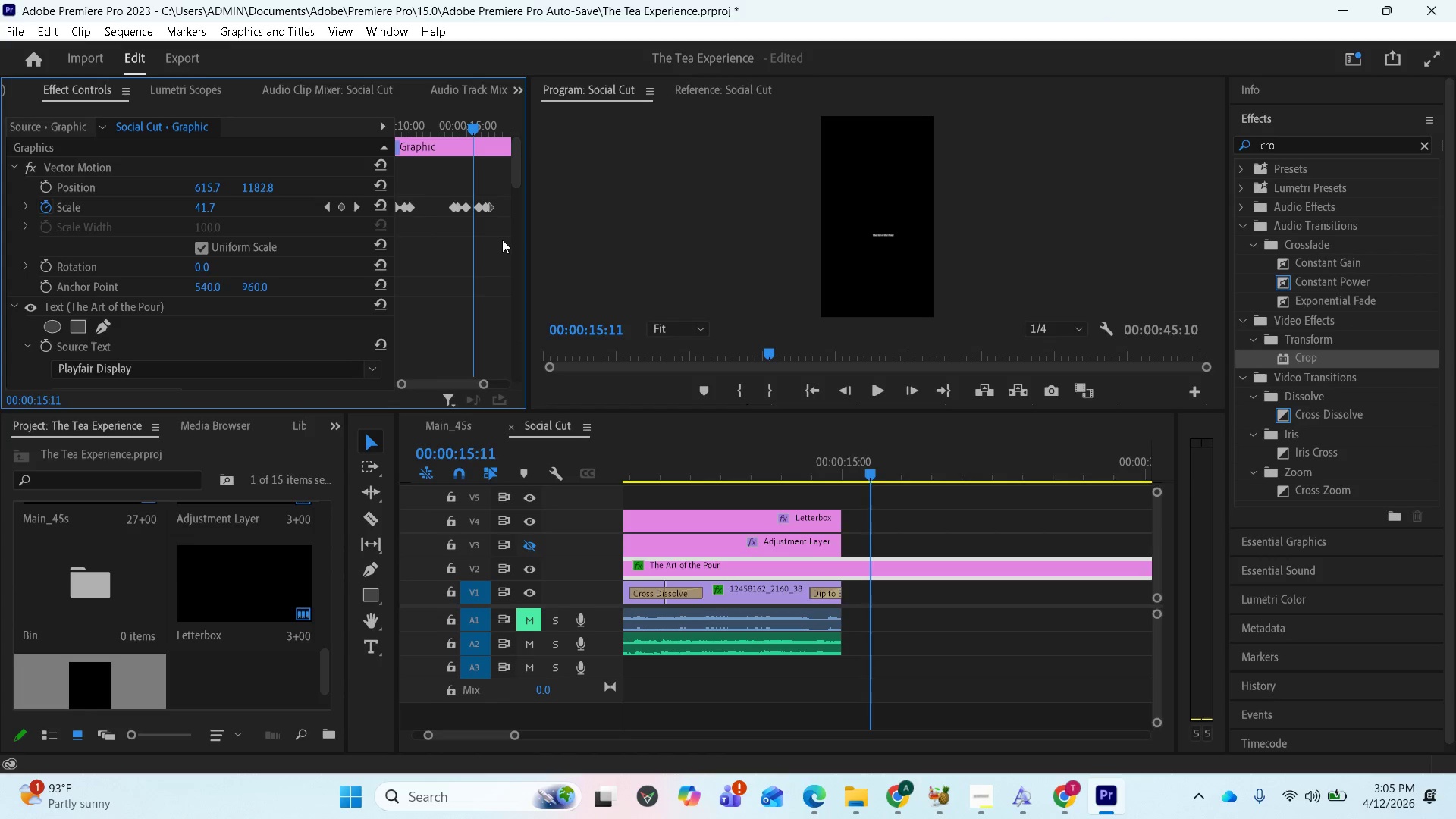 
left_click_drag(start_coordinate=[503, 240], to_coordinate=[476, 200])
 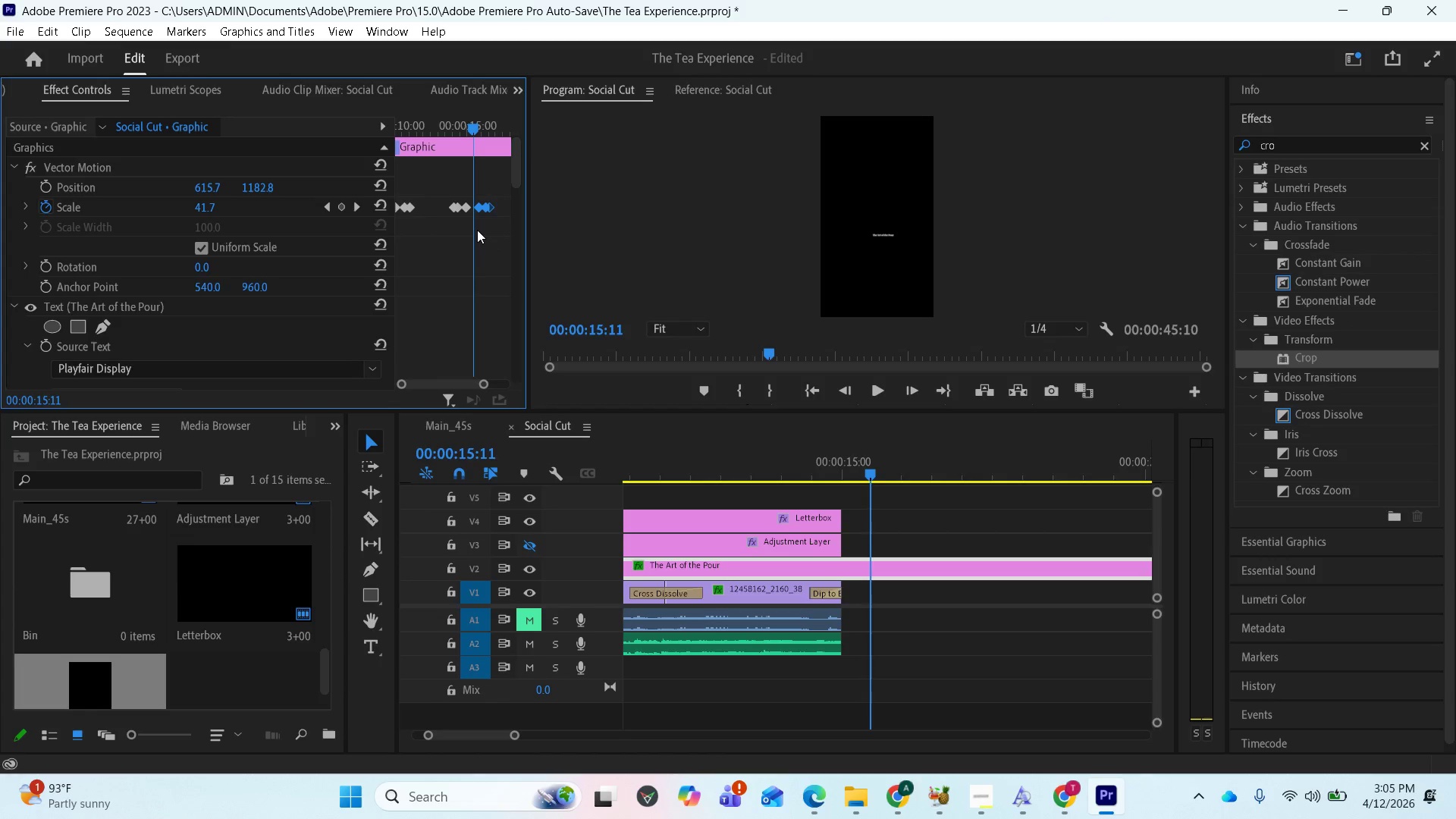 
key(Delete)
 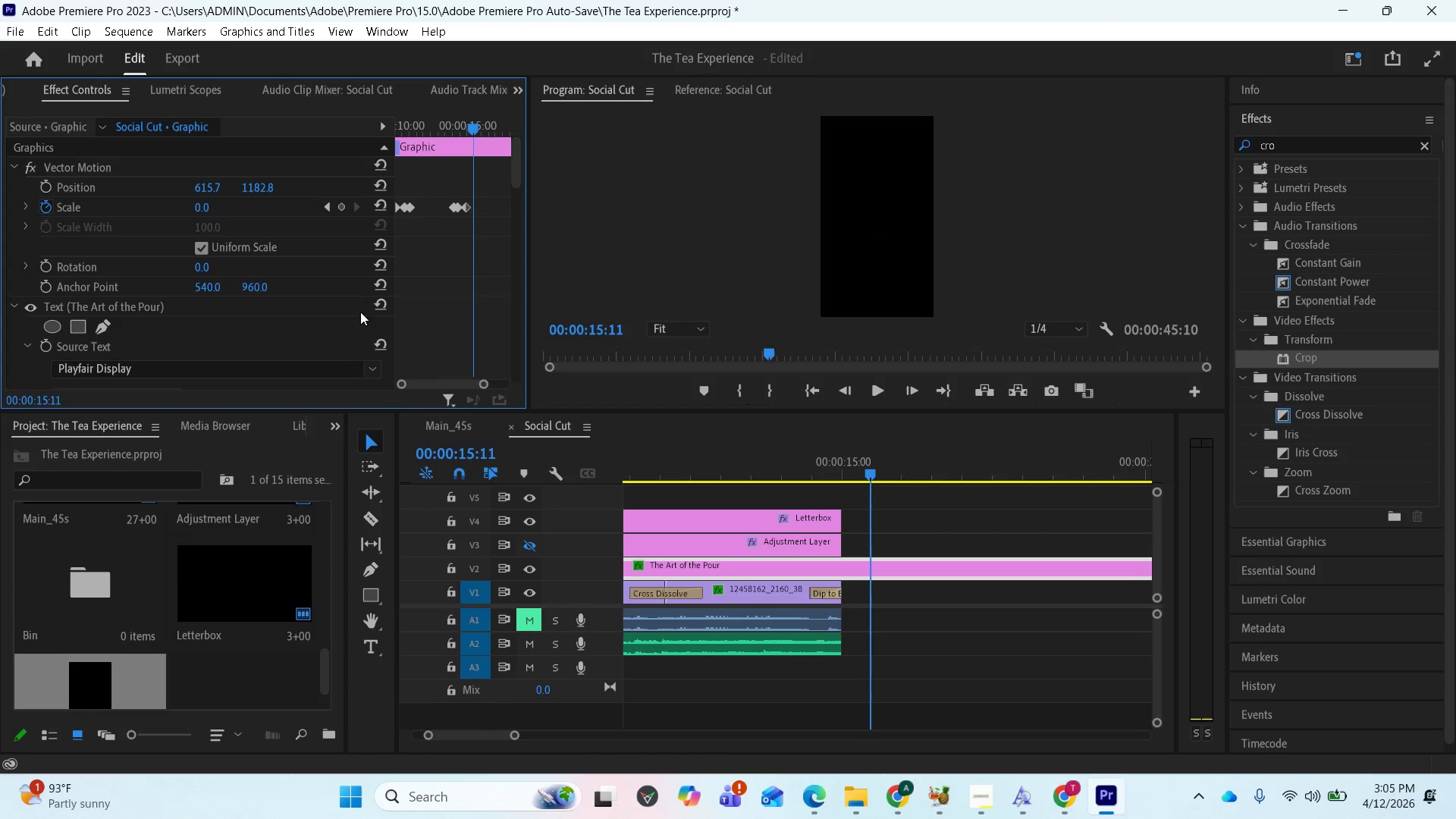 
wait(5.2)
 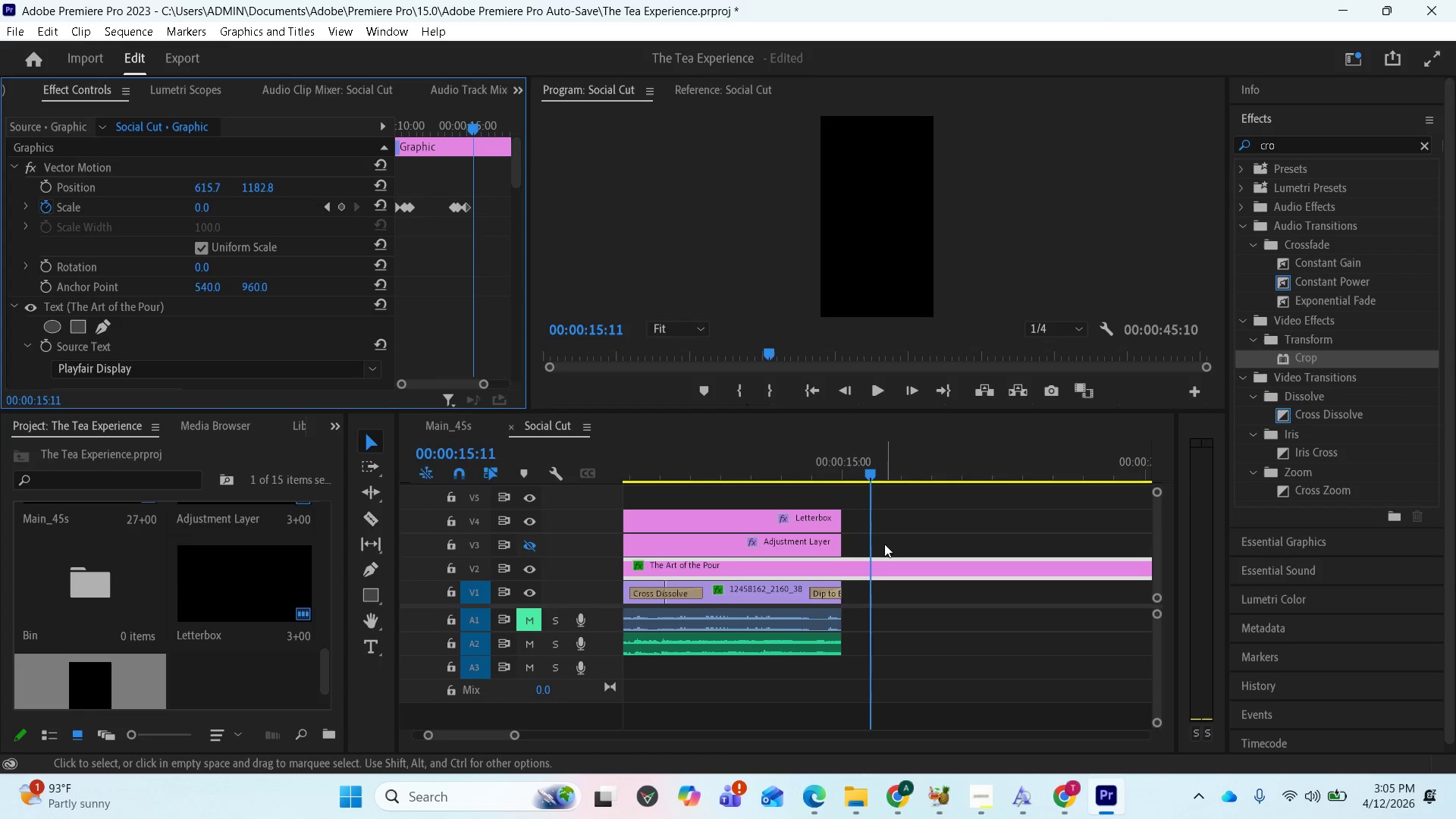 
left_click([375, 513])
 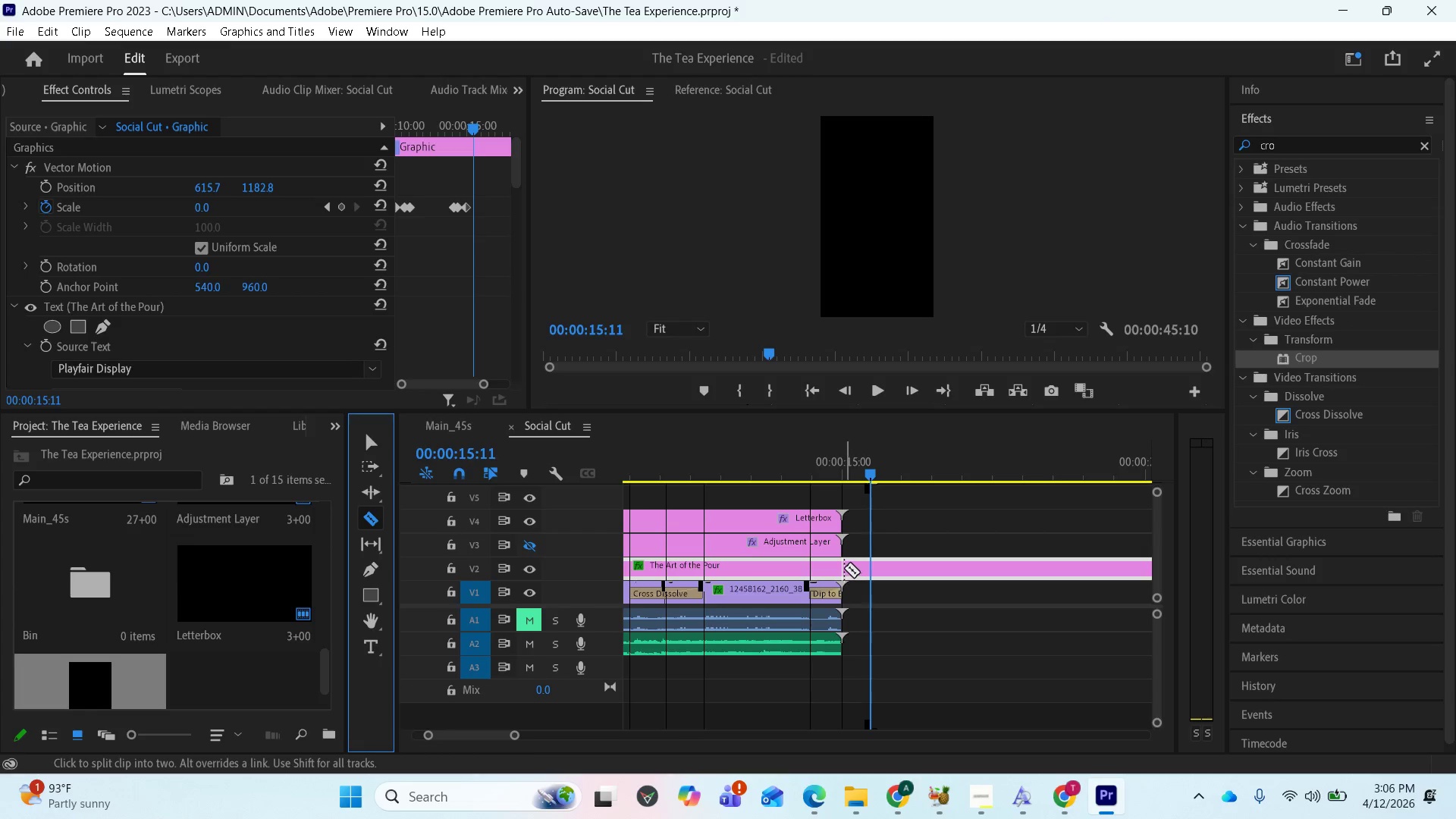 
left_click([844, 568])
 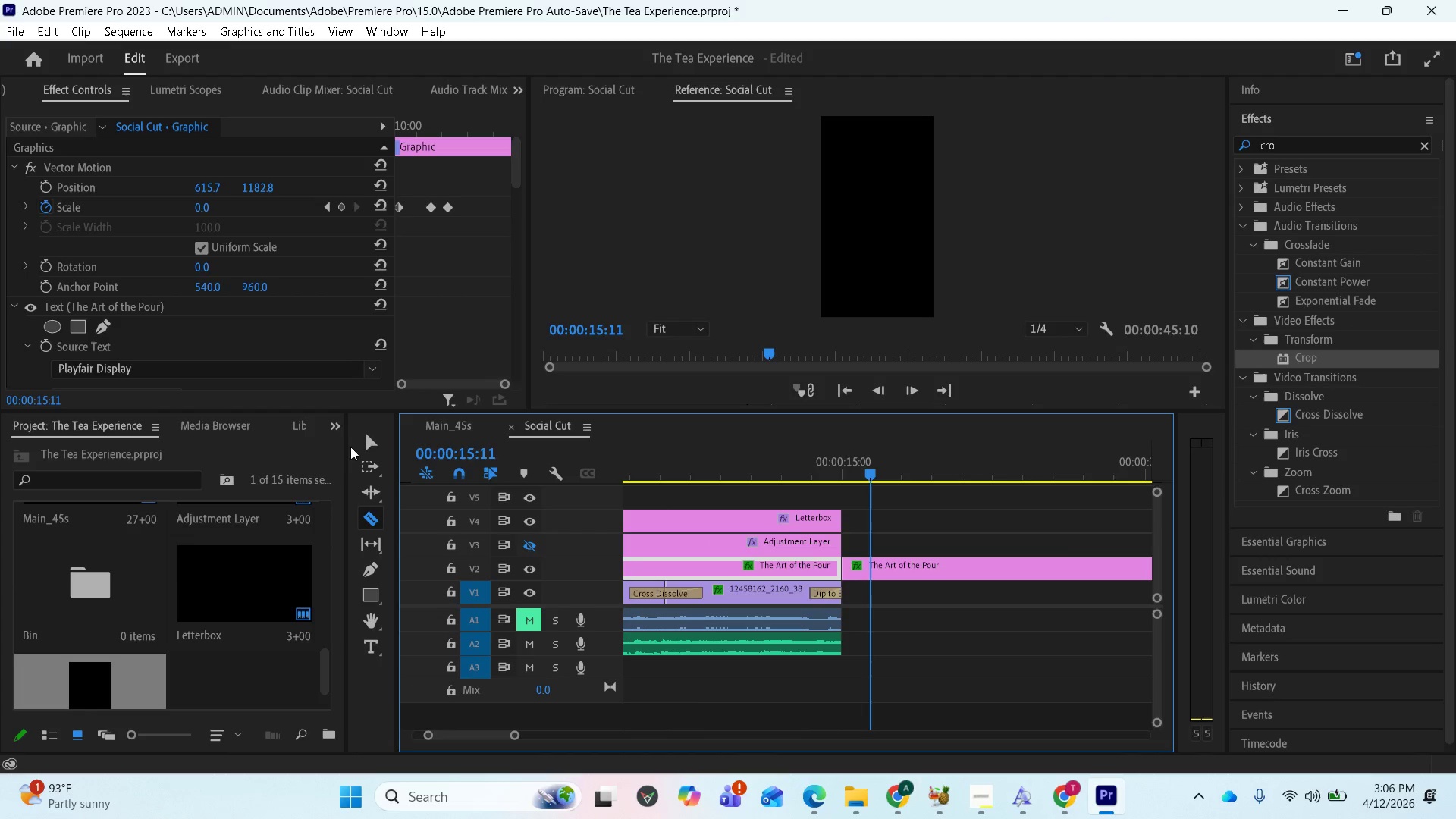 
left_click([362, 443])
 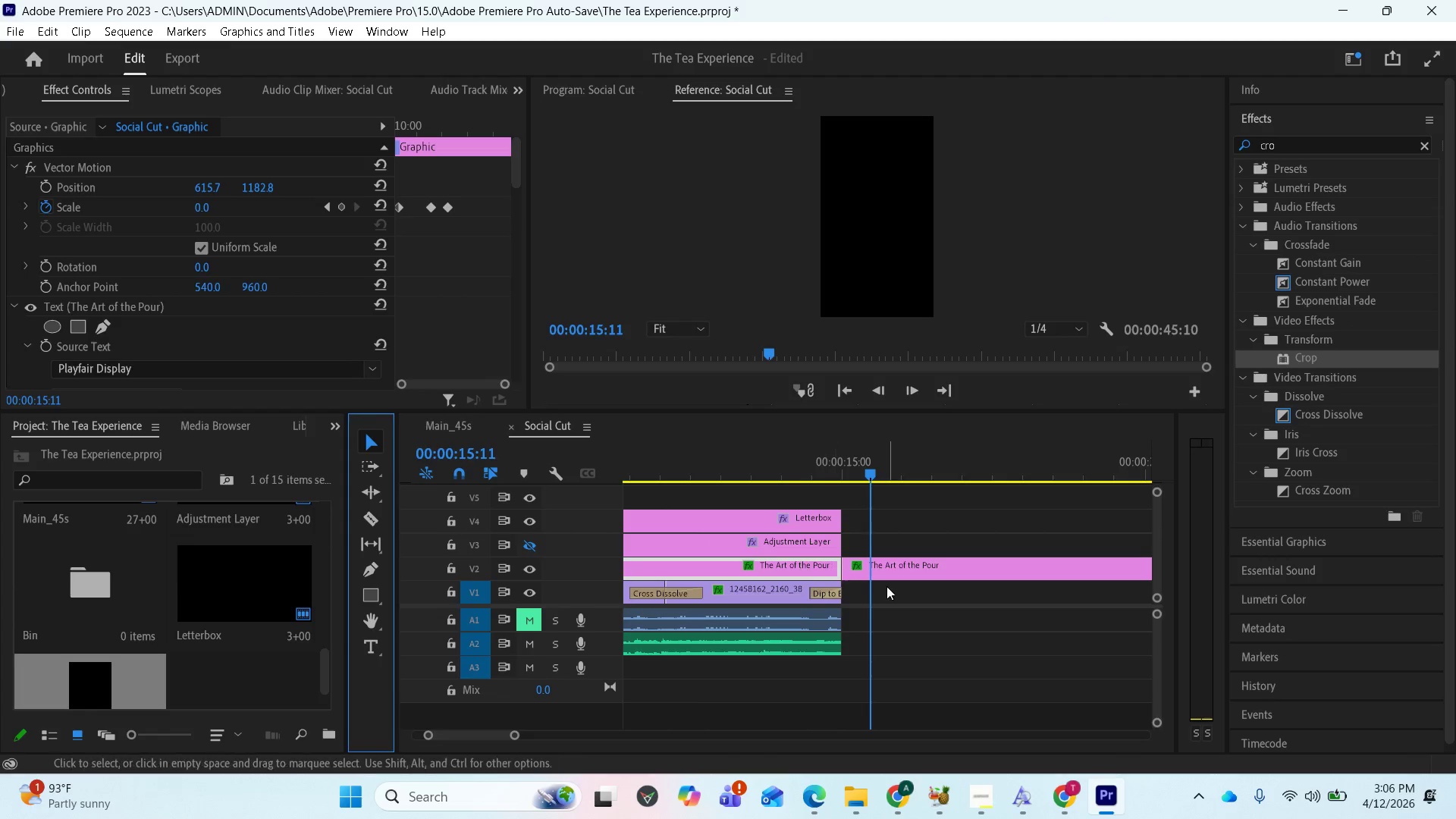 
left_click([897, 579])
 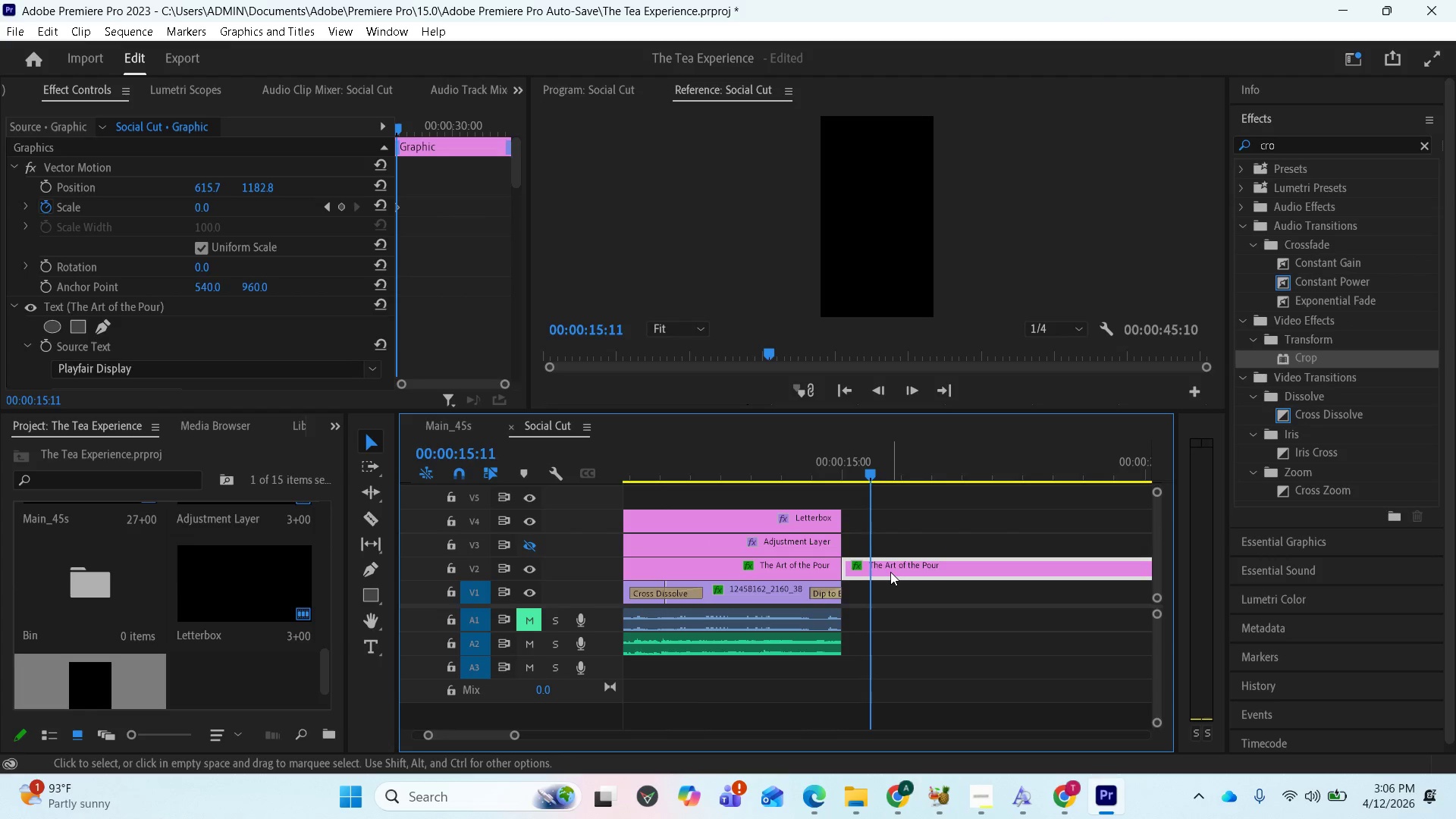 
key(Delete)
 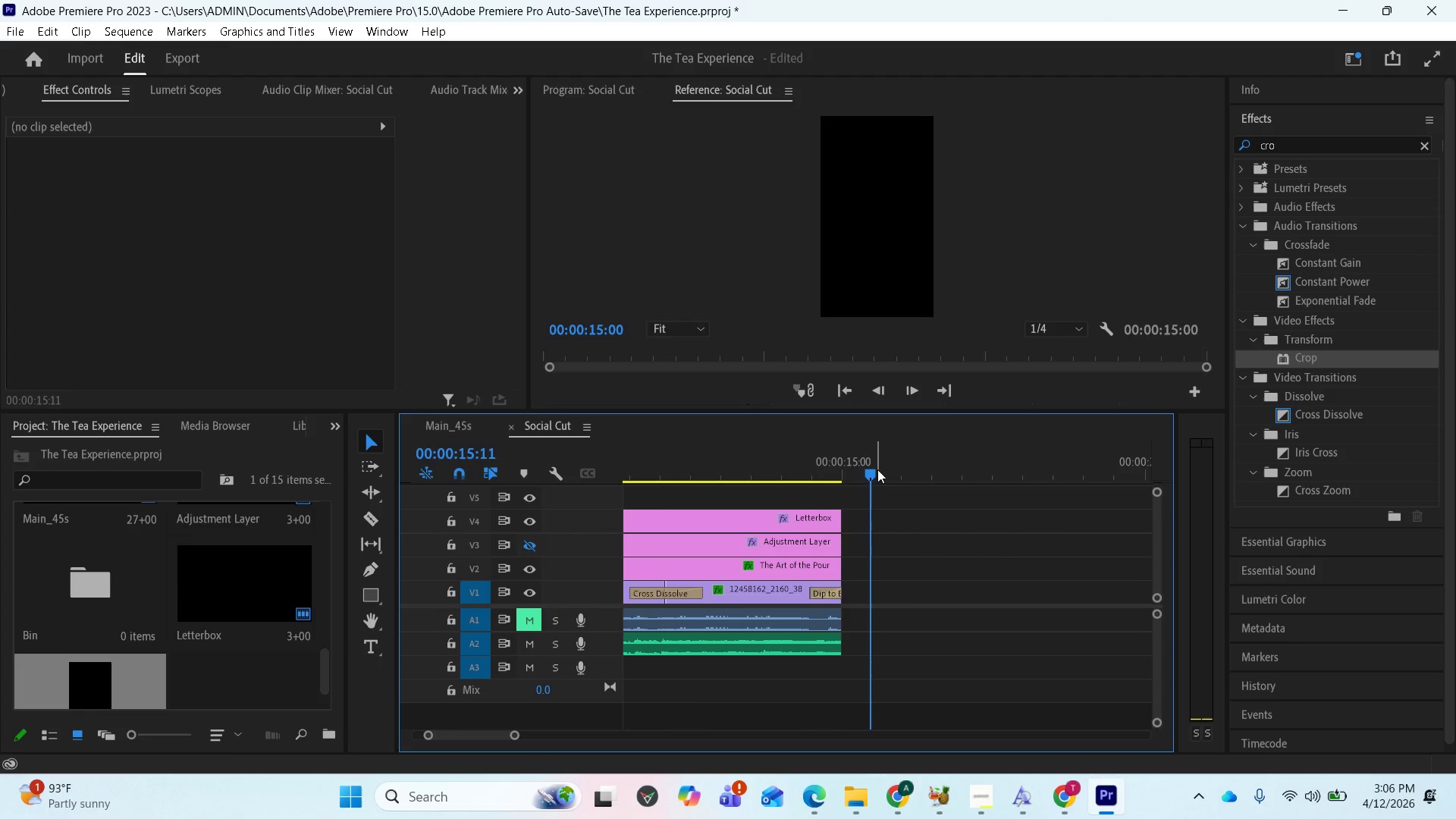 
left_click_drag(start_coordinate=[864, 466], to_coordinate=[782, 482])
 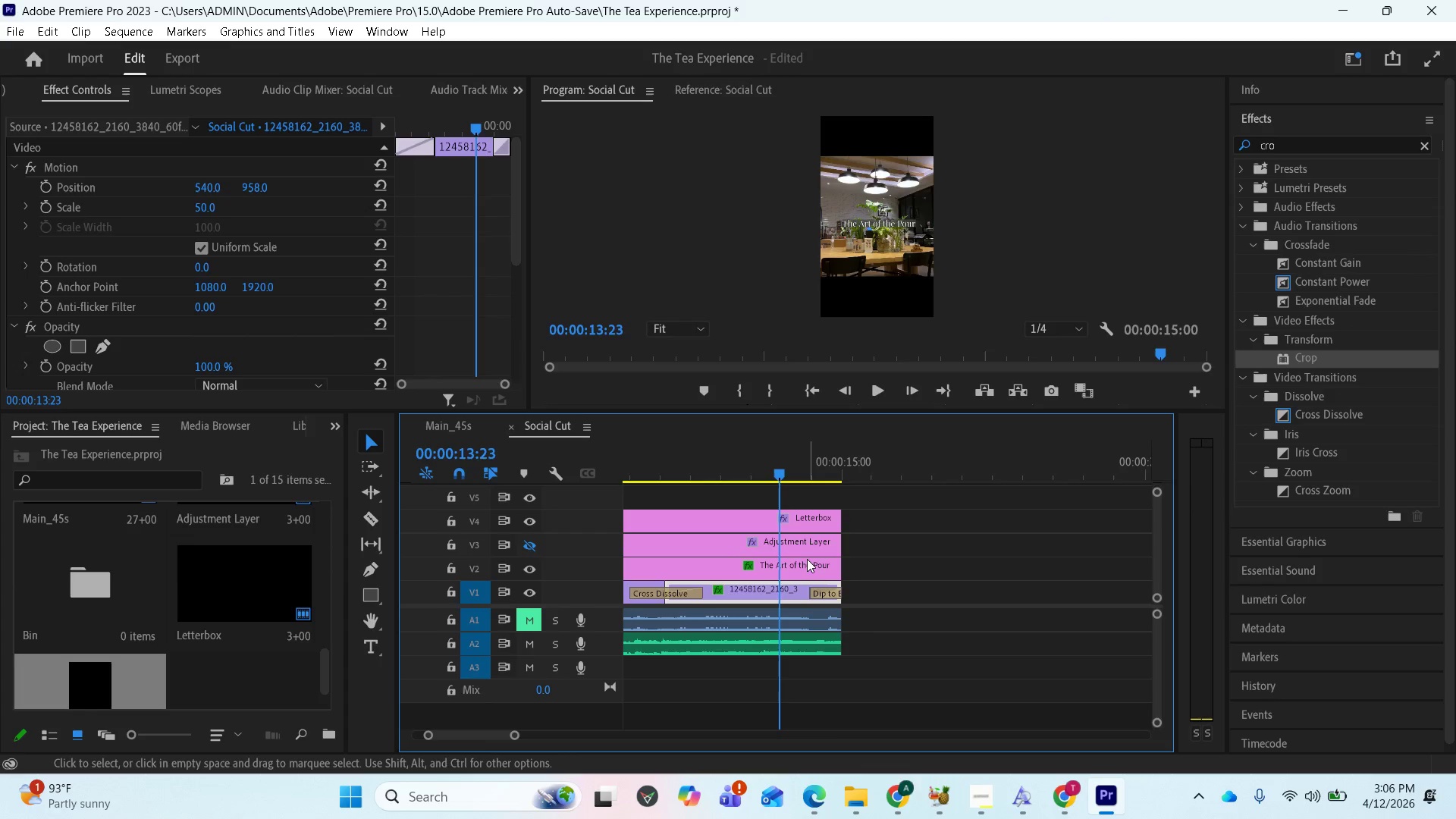 
left_click([807, 560])
 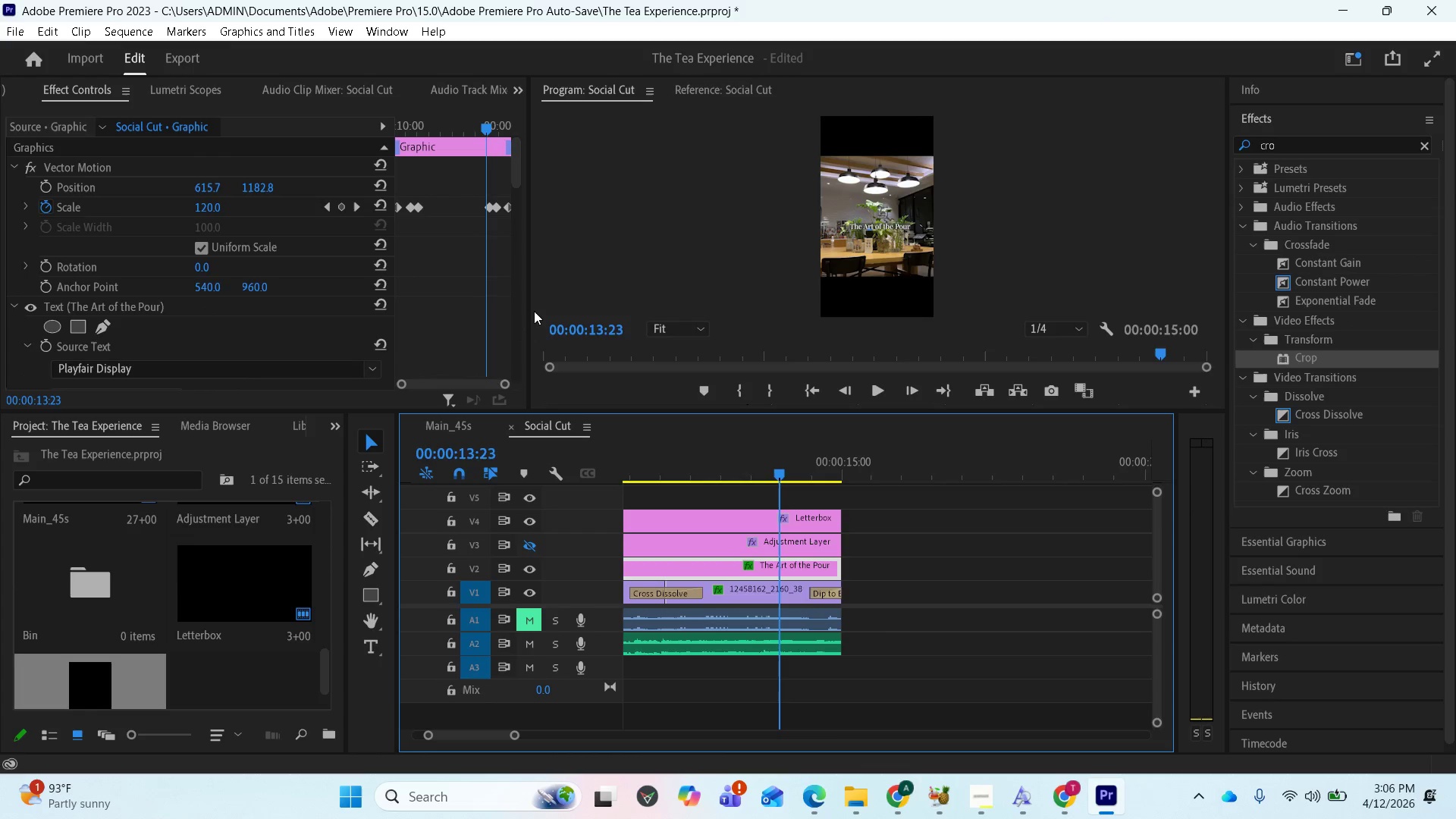 
left_click_drag(start_coordinate=[529, 308], to_coordinate=[557, 314])
 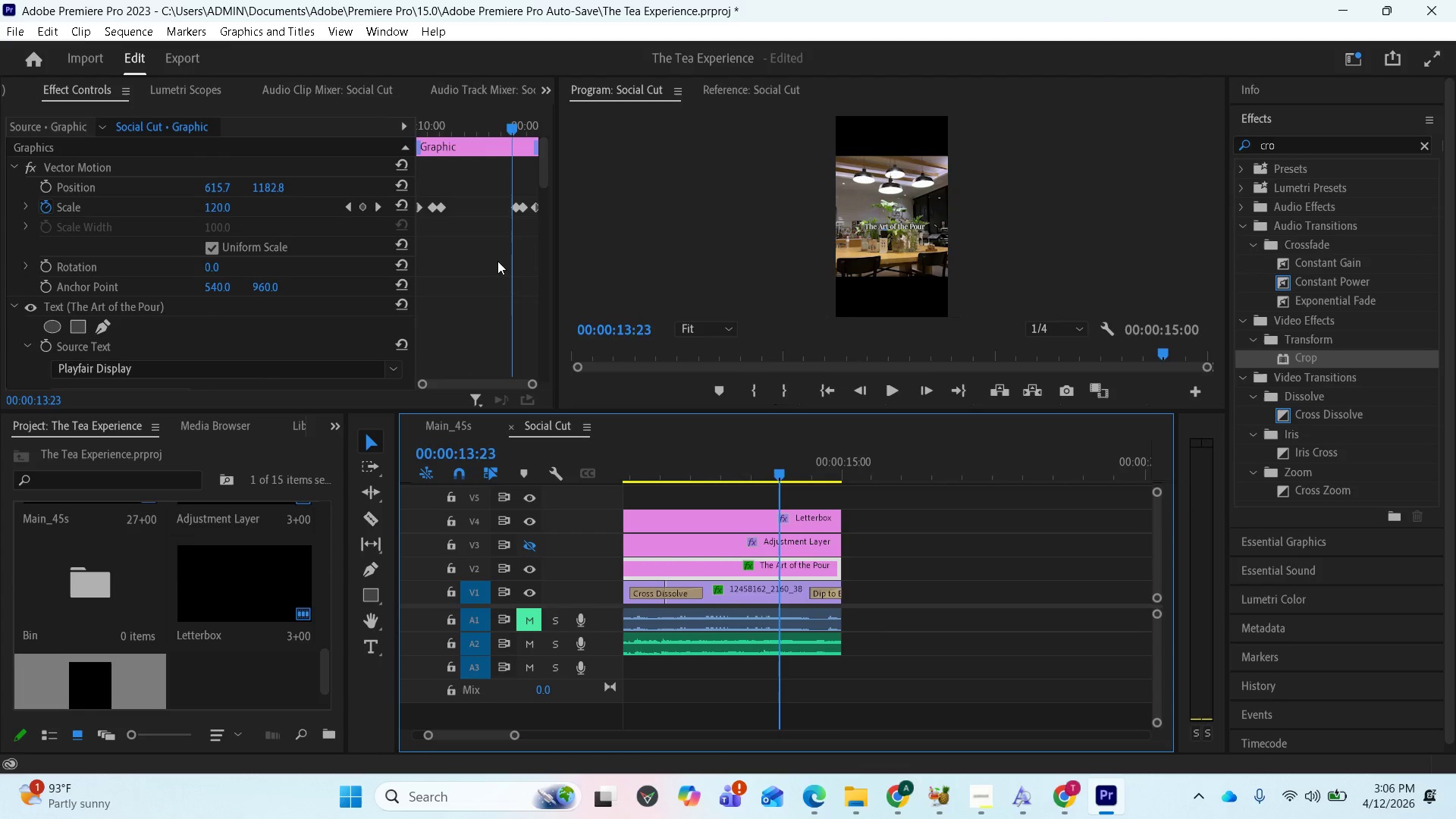 
scroll: coordinate [485, 275], scroll_direction: down, amount: 1.0
 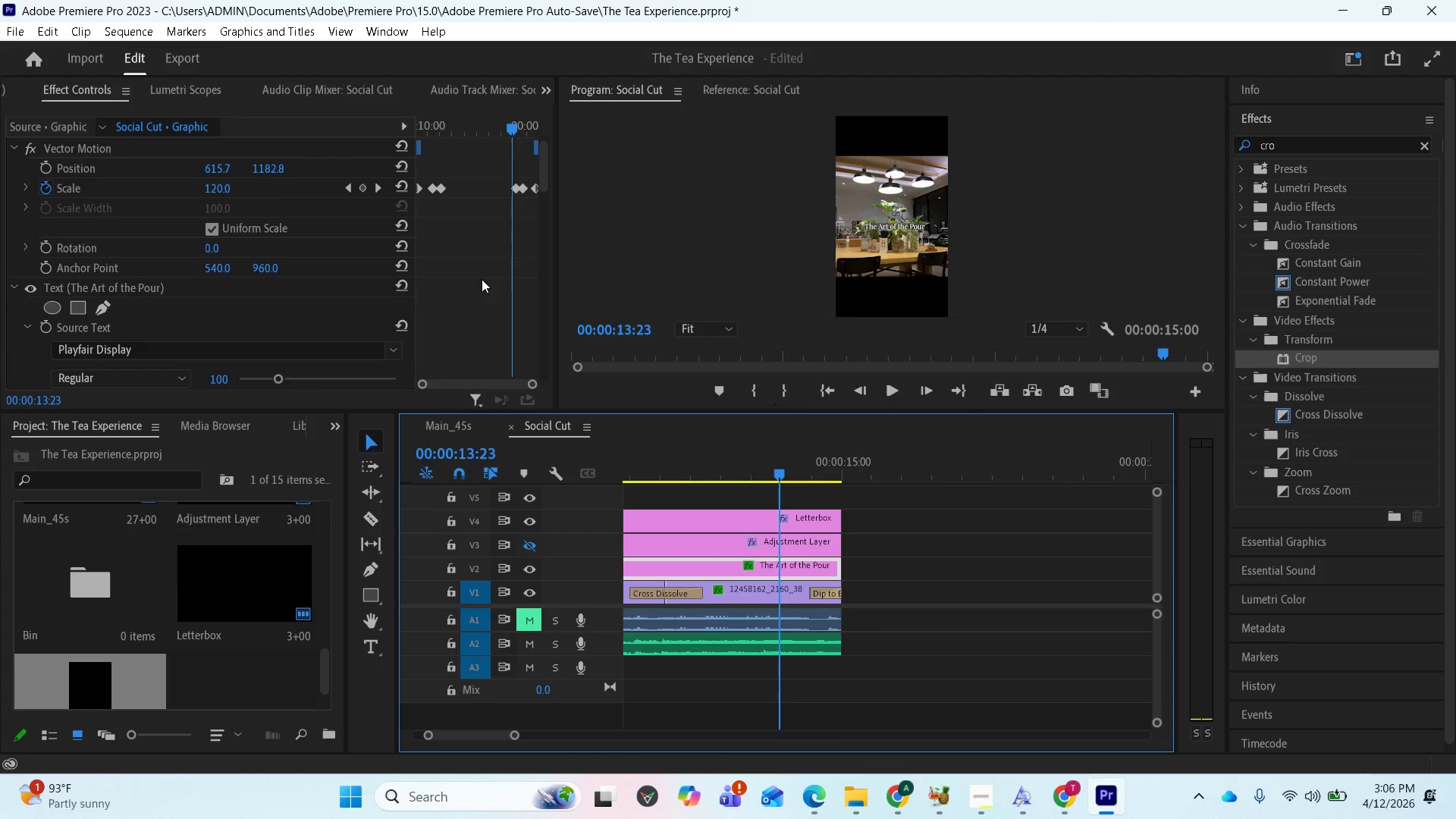 
scroll: coordinate [484, 281], scroll_direction: up, amount: 1.0
 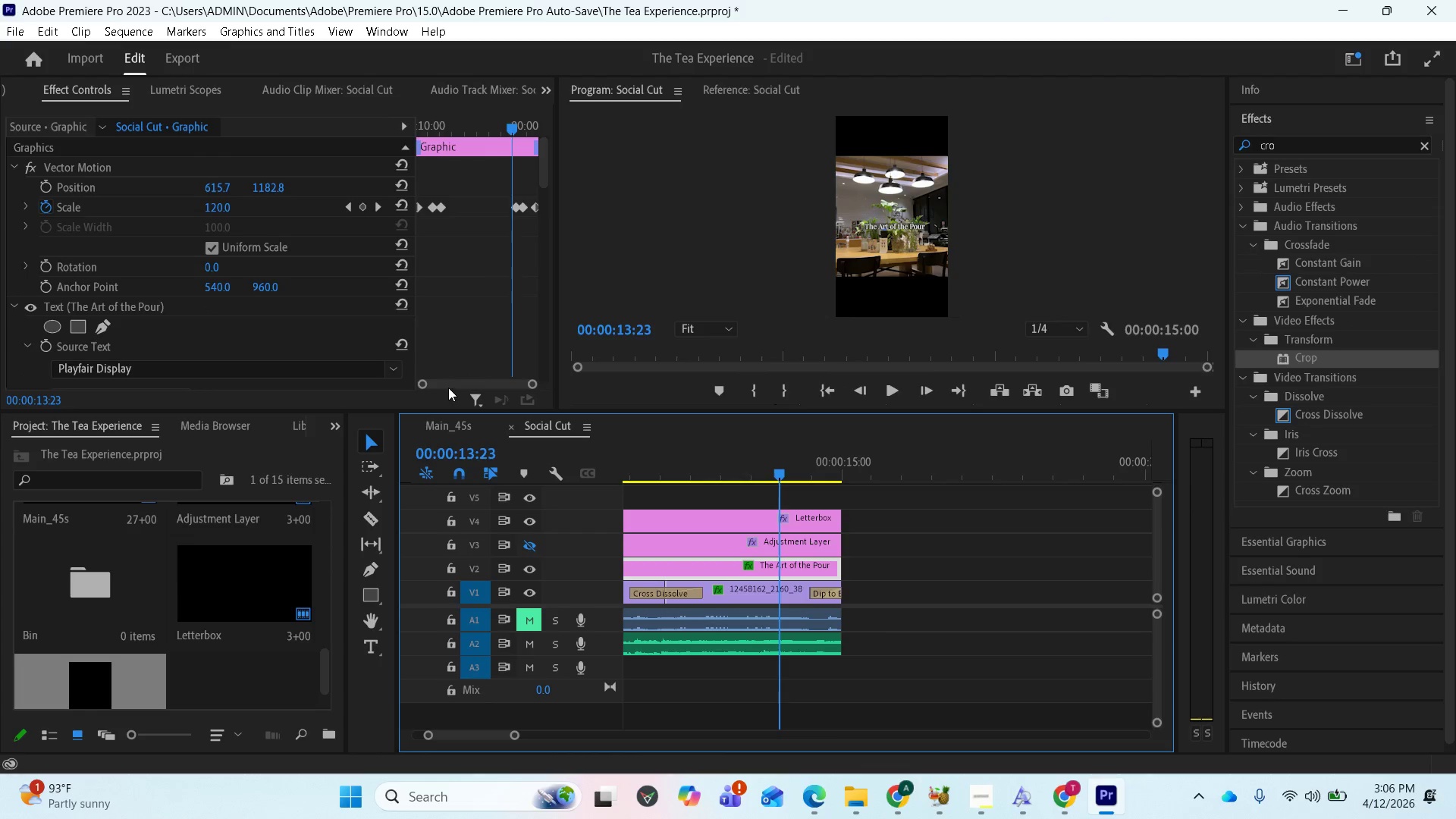 
left_click_drag(start_coordinate=[447, 385], to_coordinate=[457, 385])
 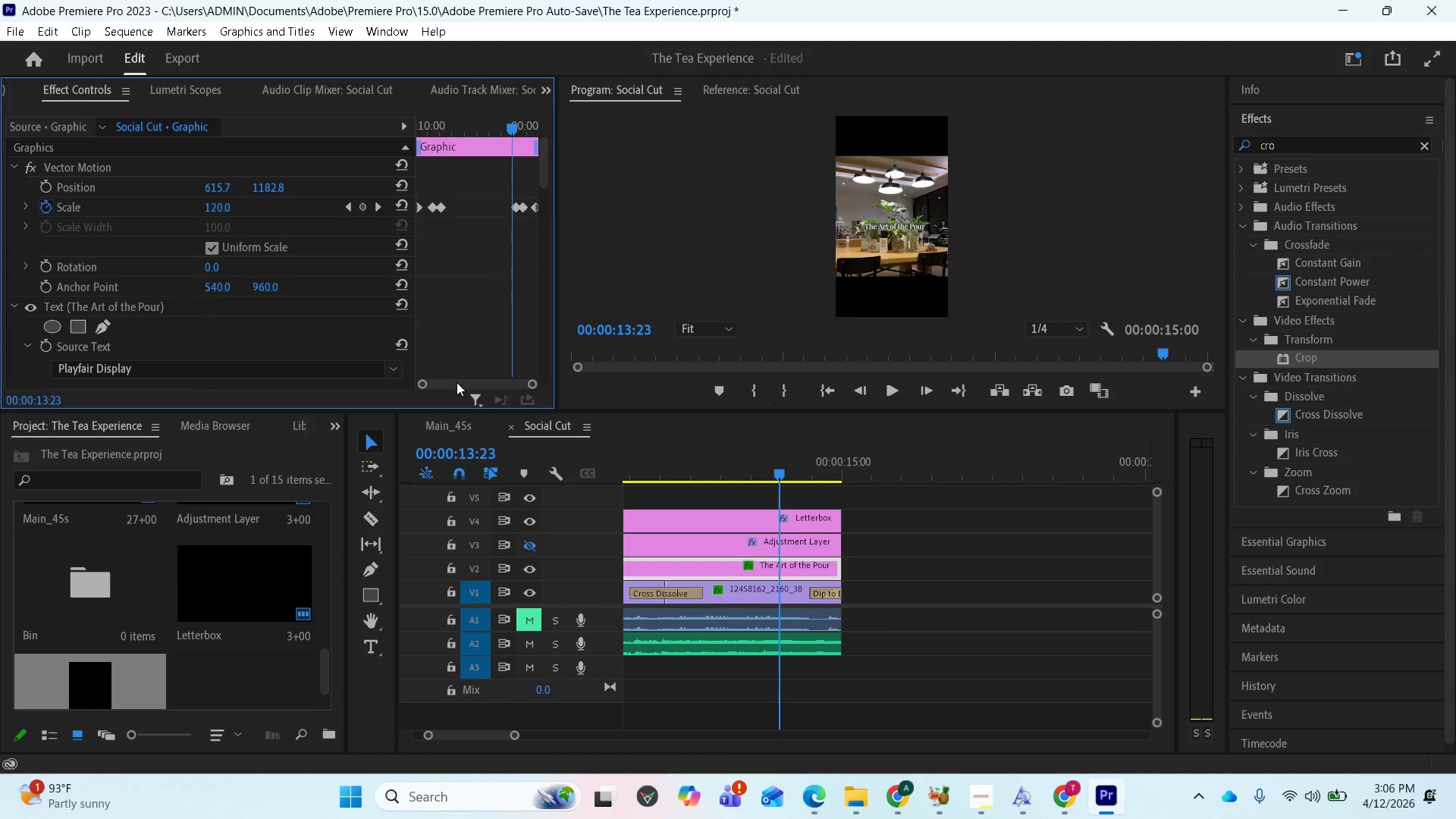 
left_click_drag(start_coordinate=[457, 382], to_coordinate=[463, 382])
 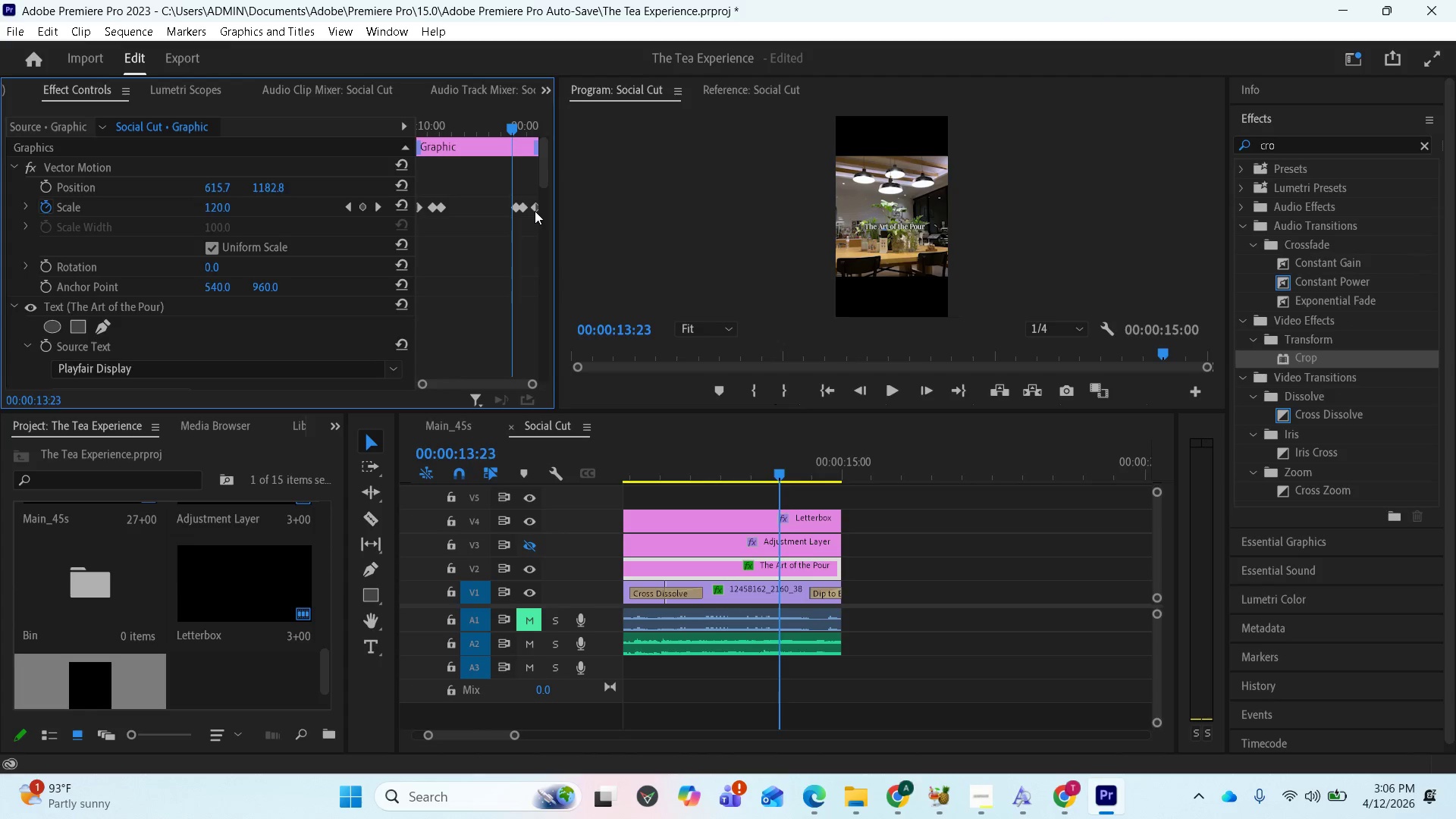 
left_click([535, 210])
 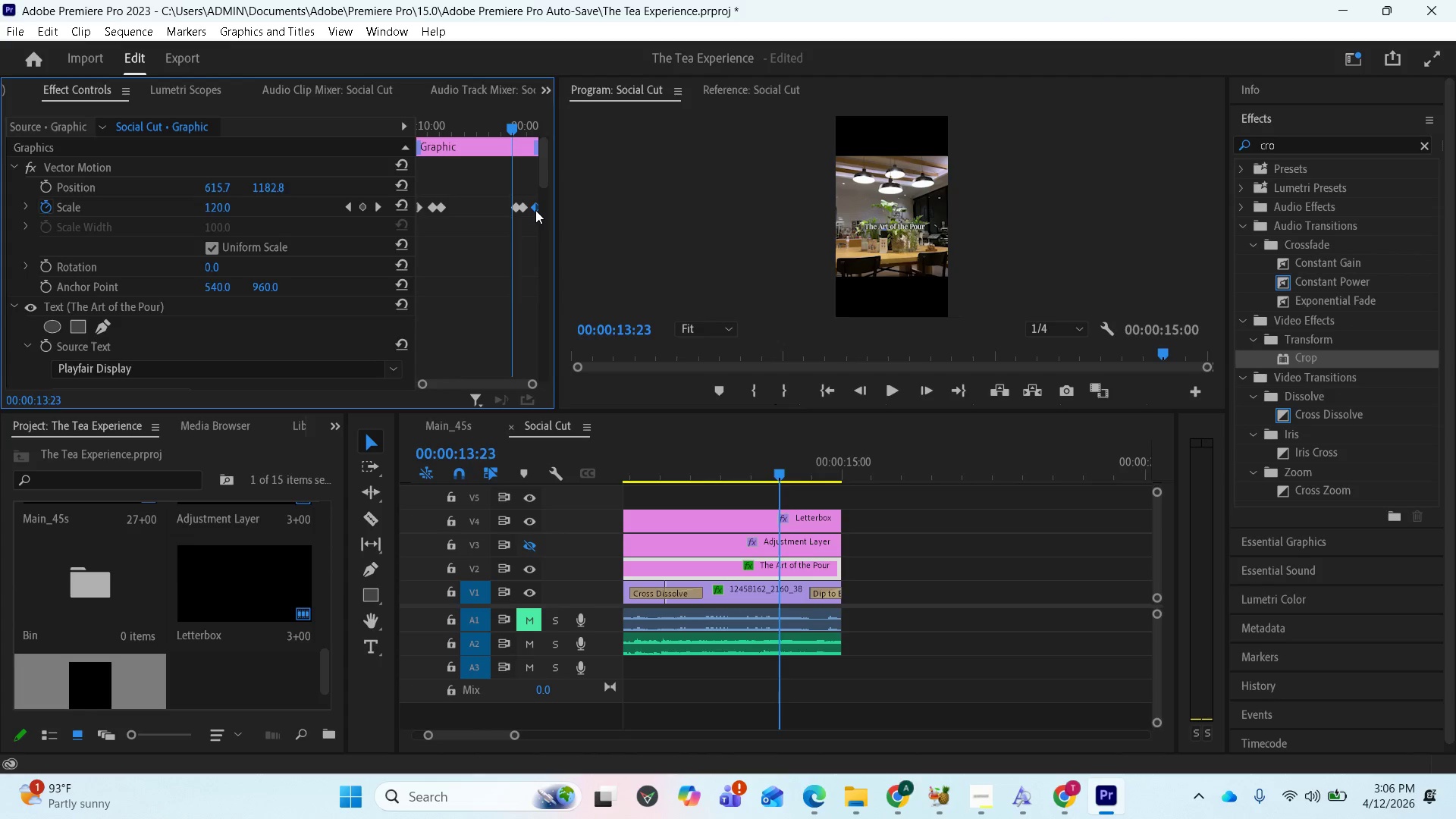 
left_click_drag(start_coordinate=[535, 210], to_coordinate=[522, 218])
 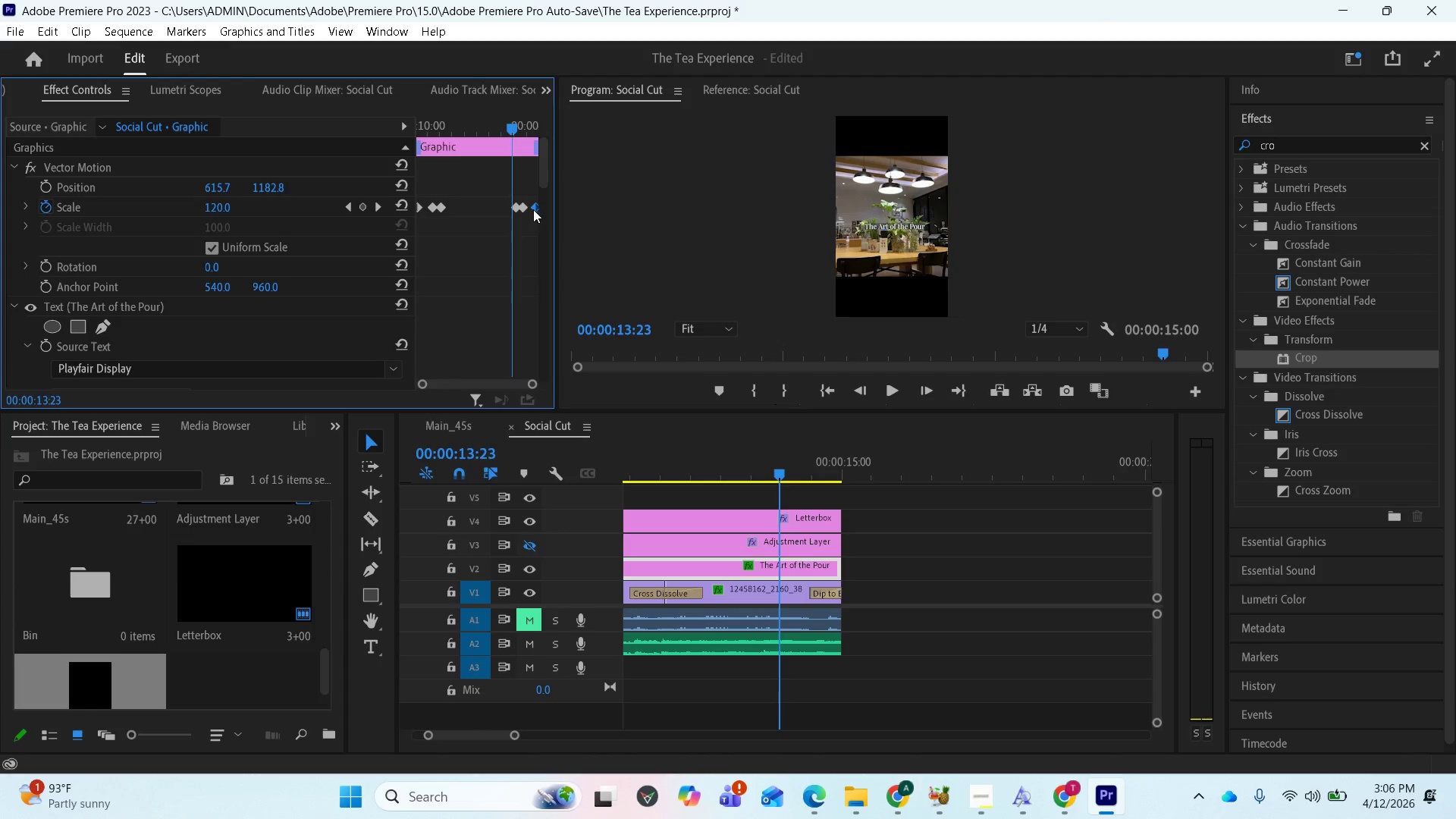 
left_click_drag(start_coordinate=[533, 210], to_coordinate=[529, 210])
 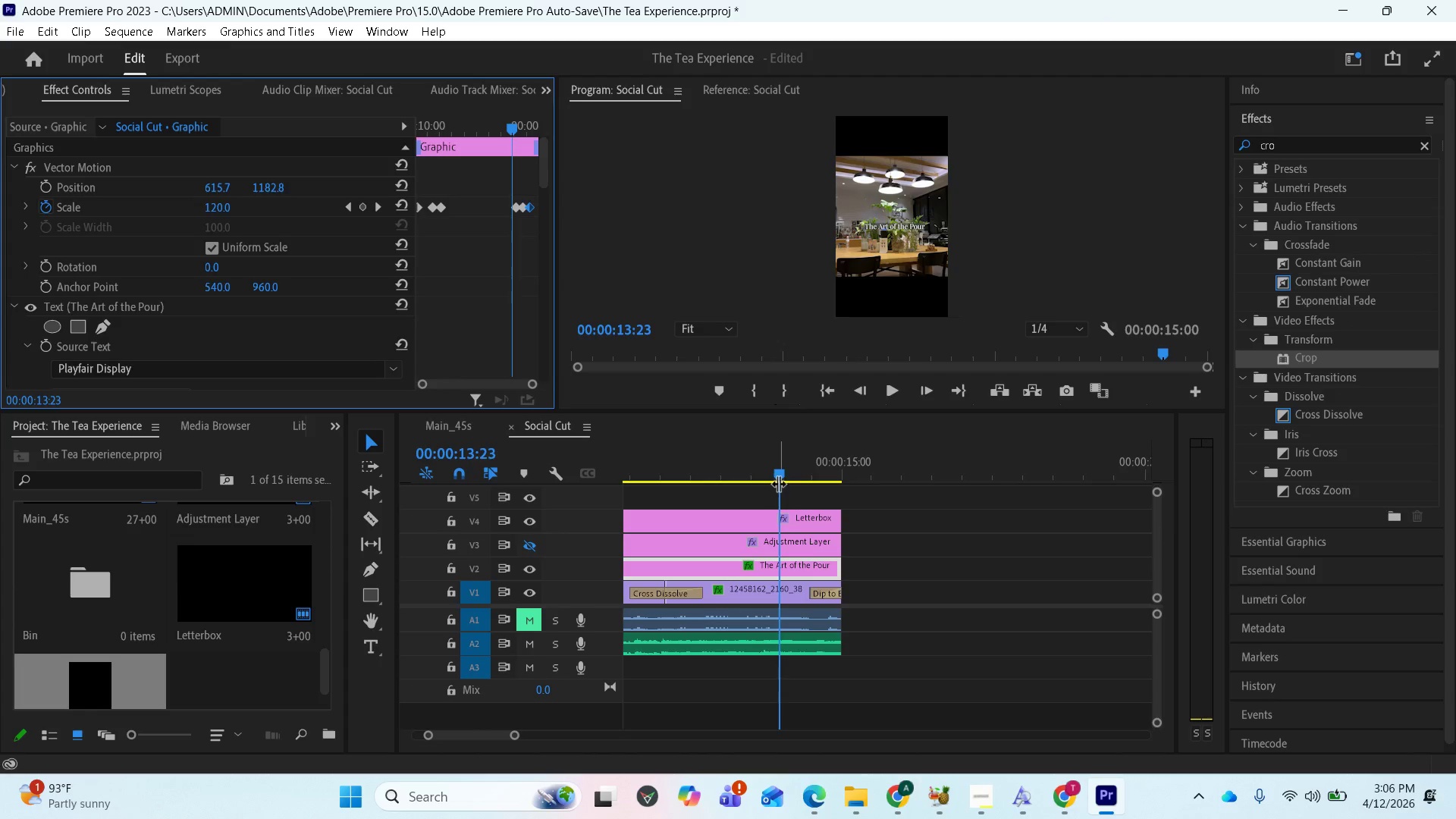 
left_click_drag(start_coordinate=[778, 475], to_coordinate=[824, 478])
 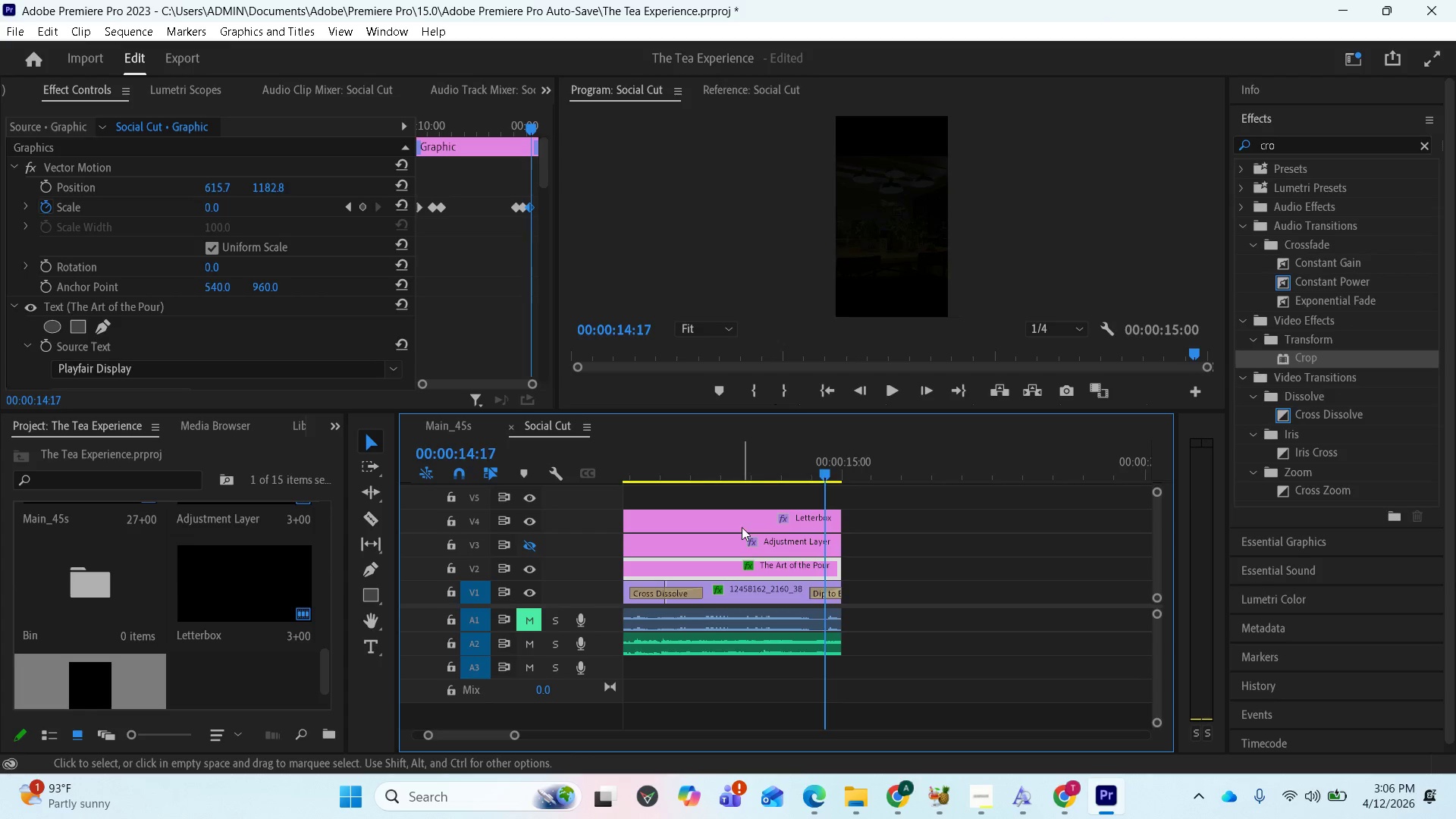 
key(Space)
 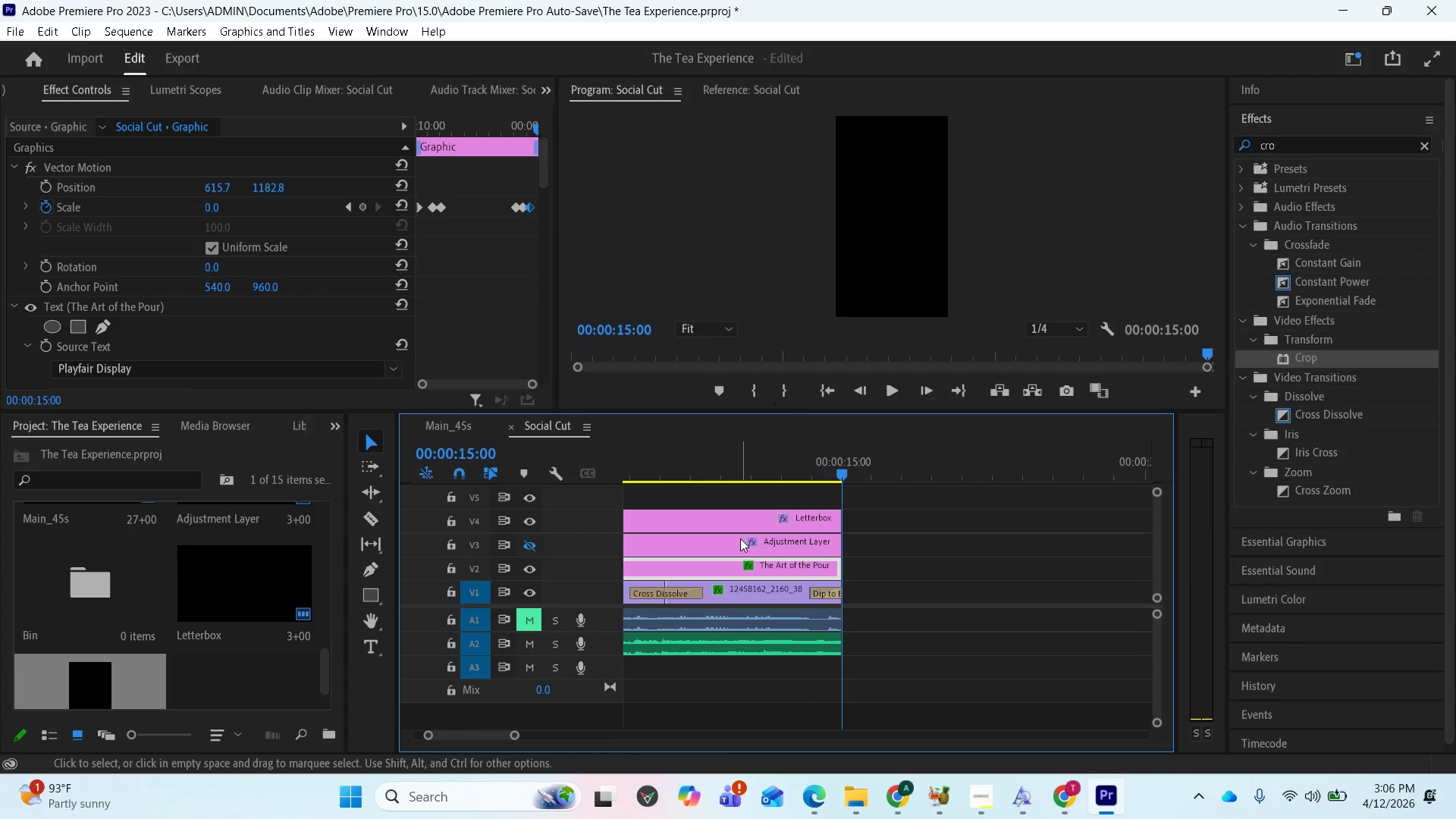 
key(Space)
 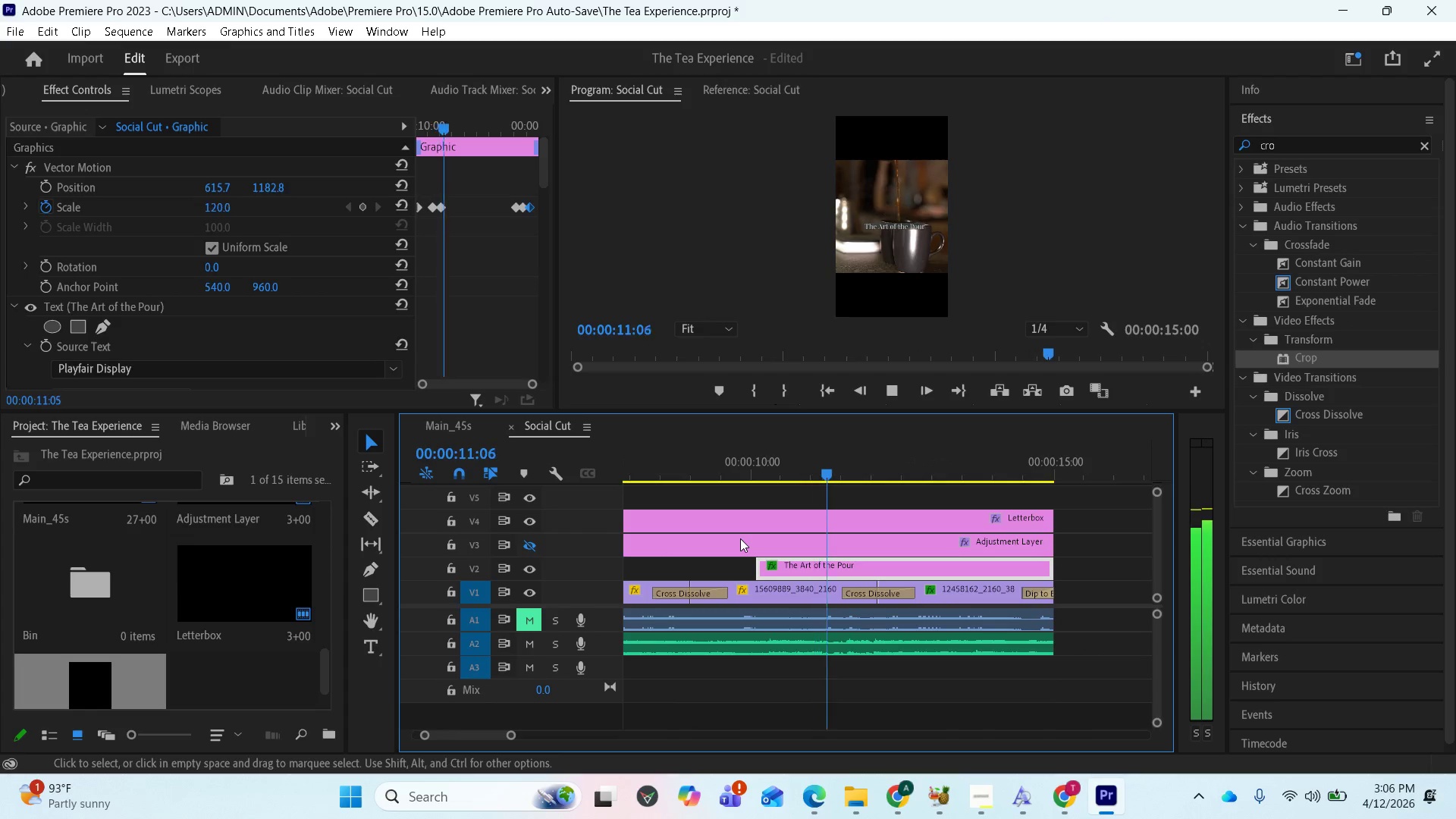 
wait(16.73)
 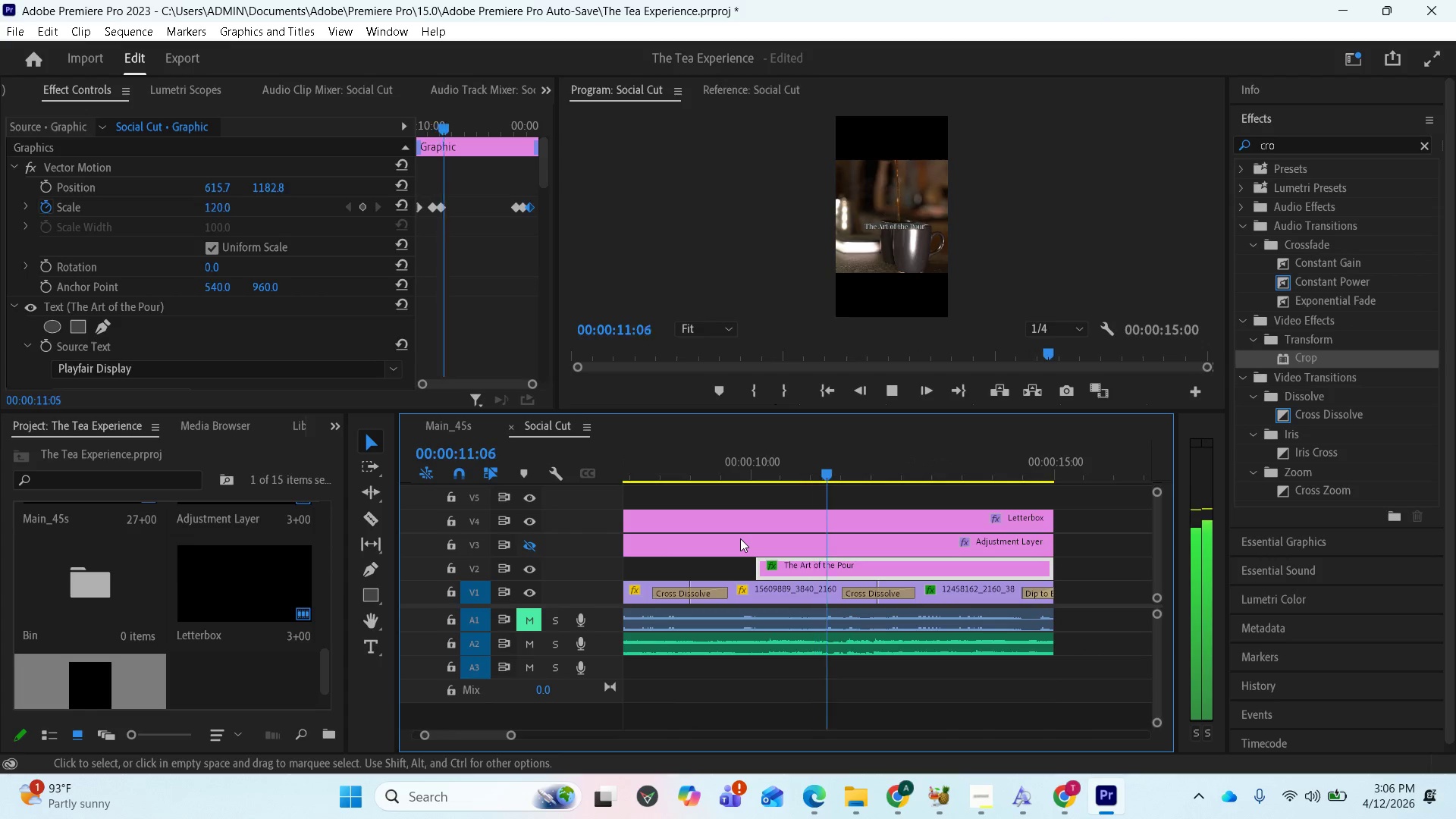 
key(Space)
 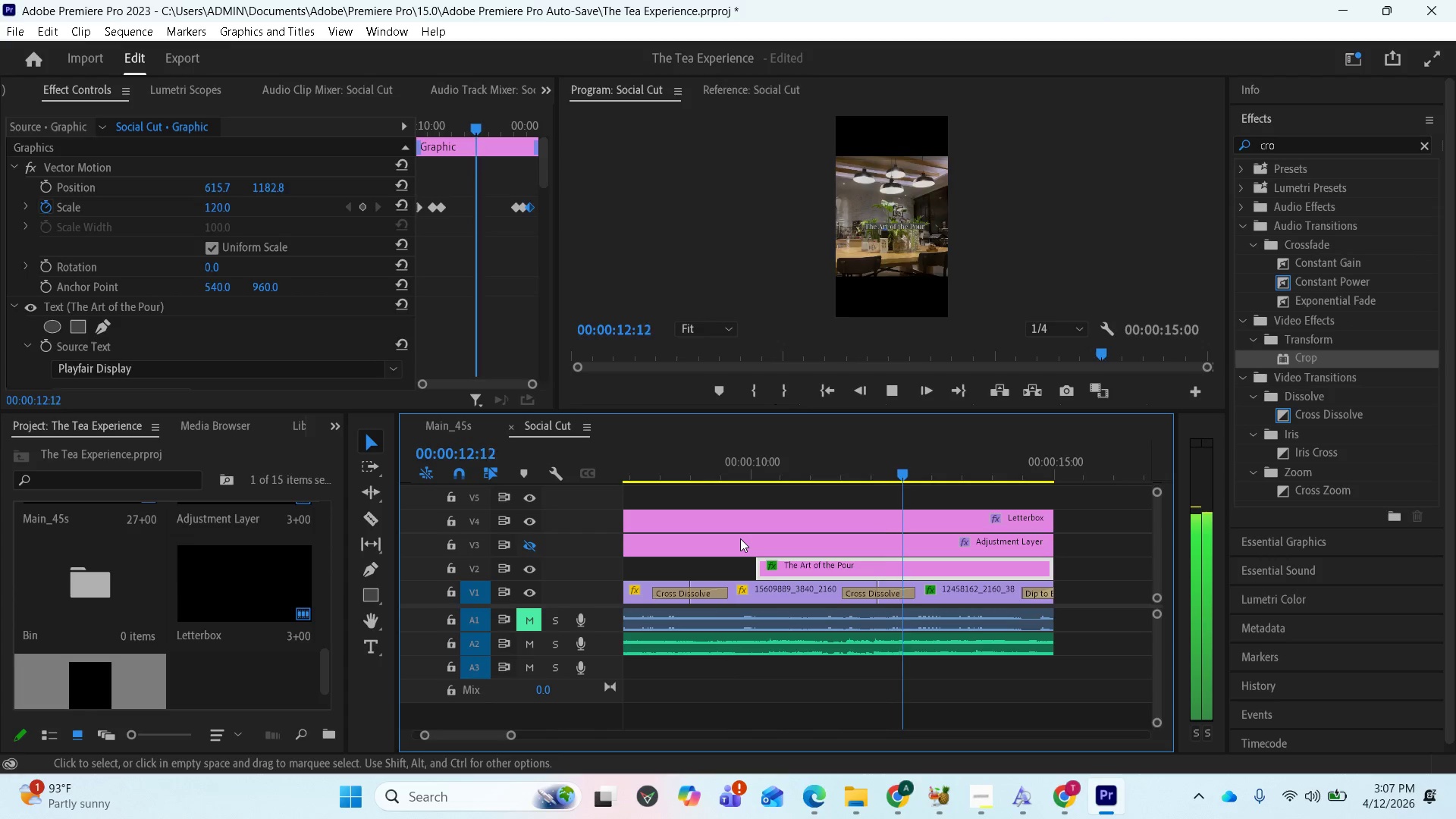 
wait(18.14)
 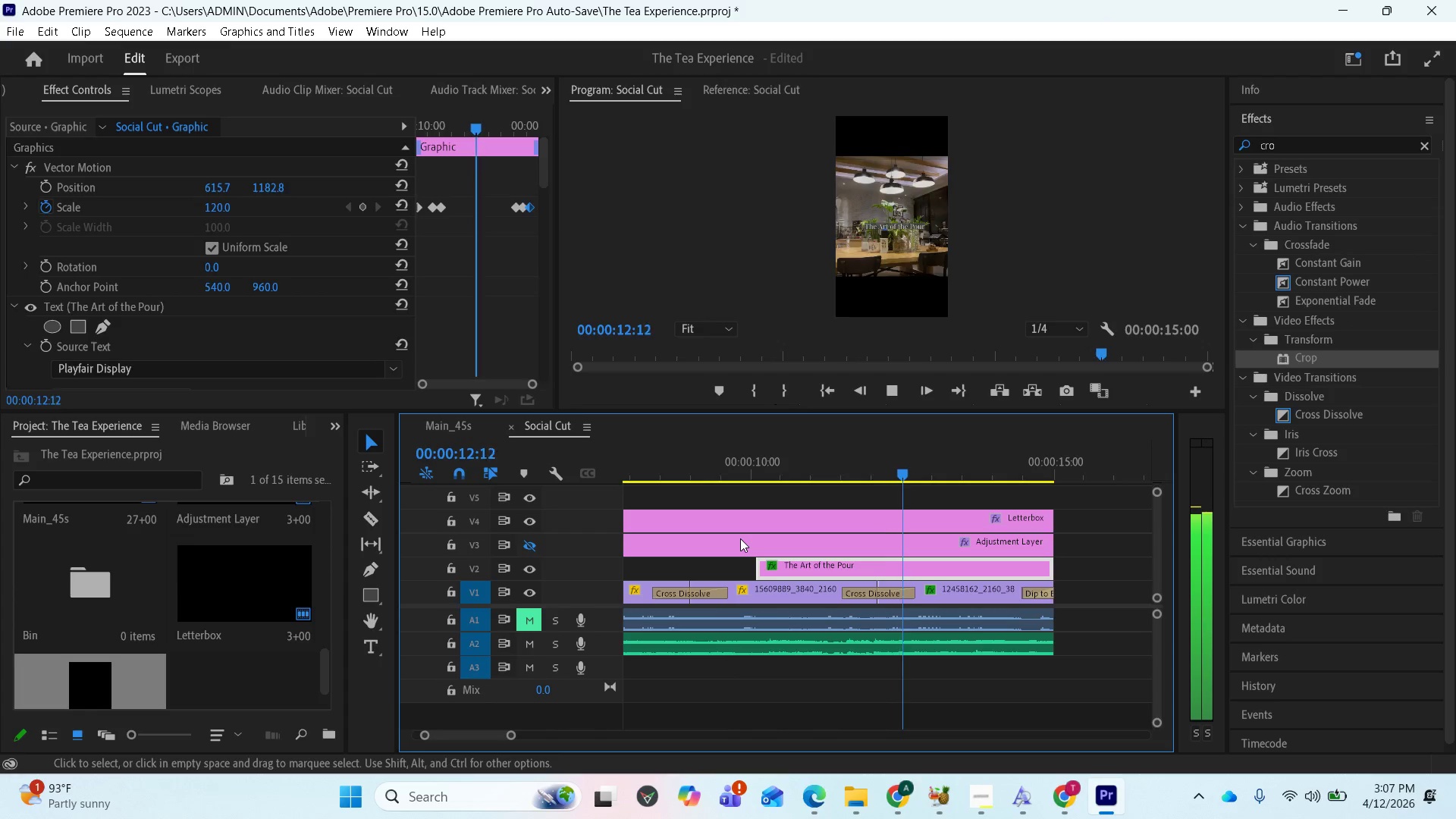 
left_click([968, 792])